 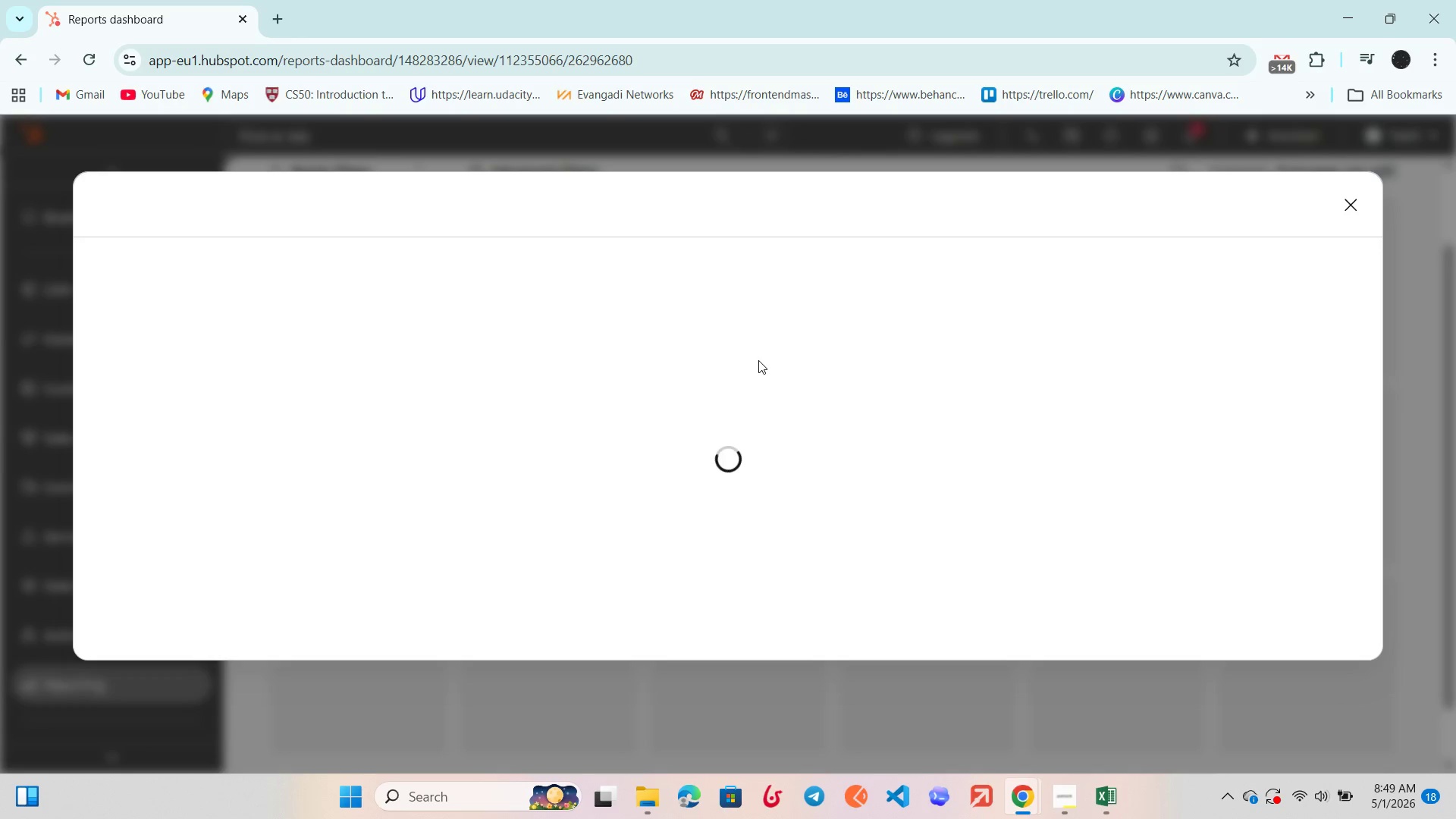 
key(VolumeUp)
 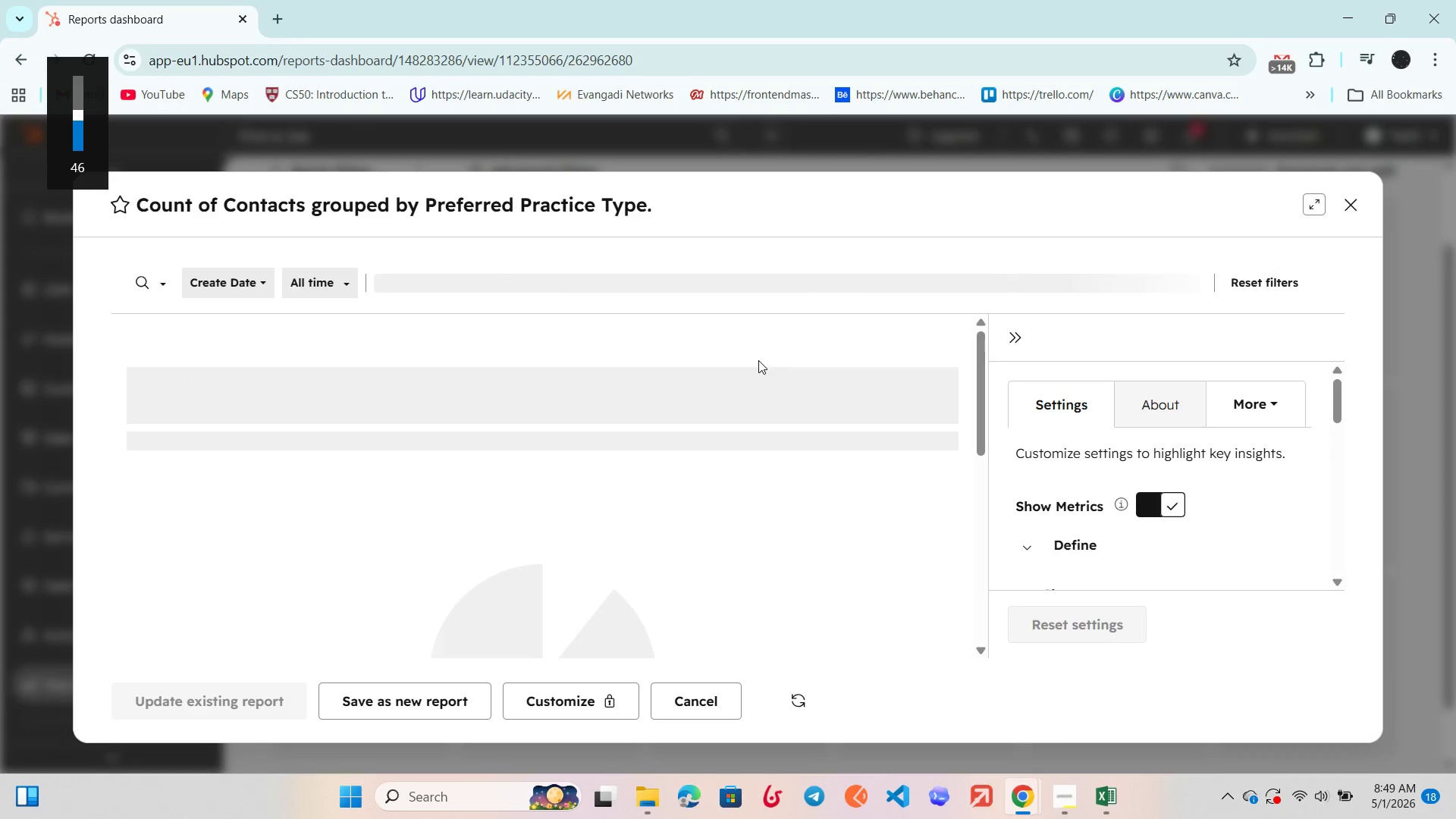 
key(VolumeUp)
 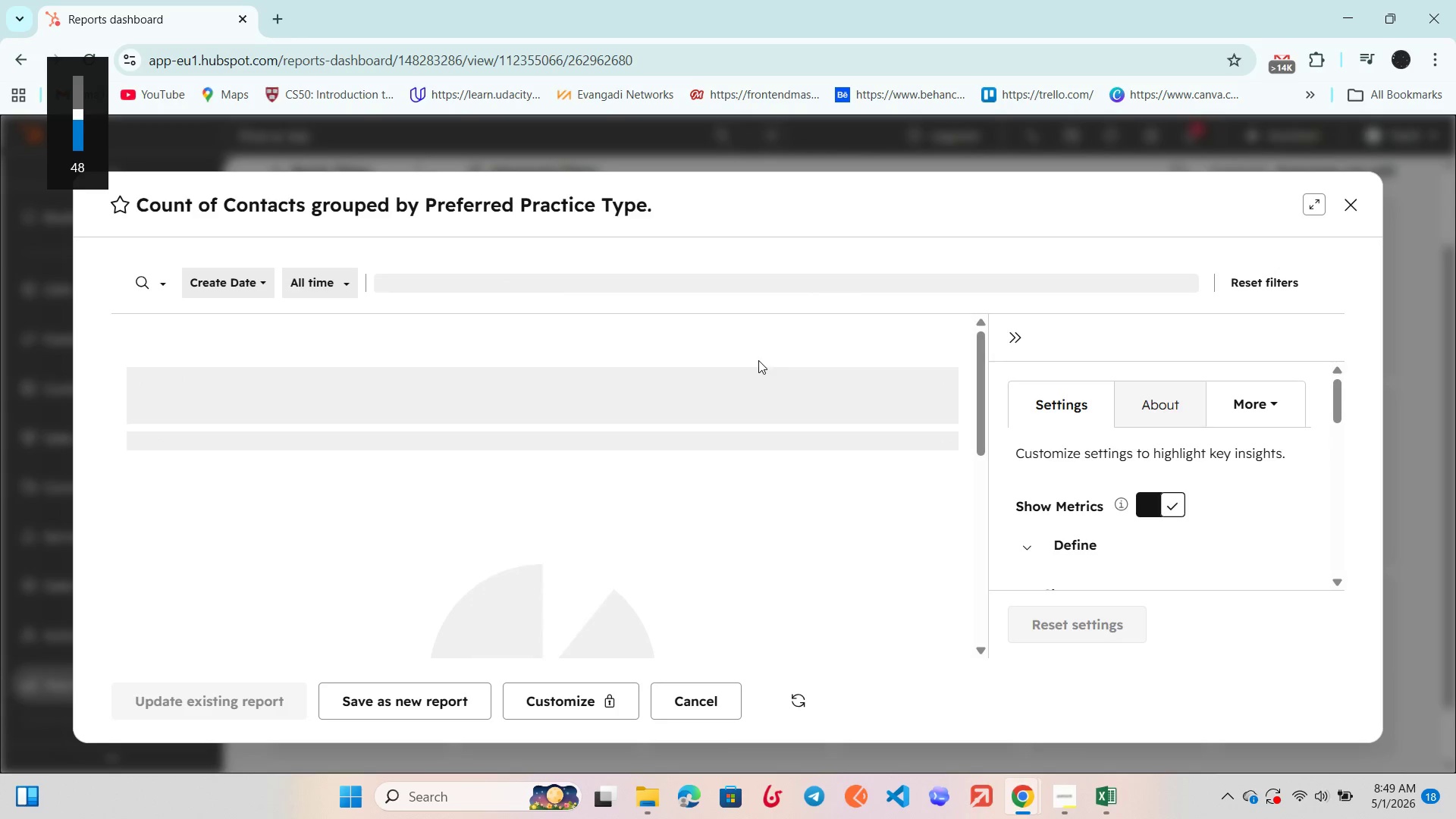 
key(VolumeUp)
 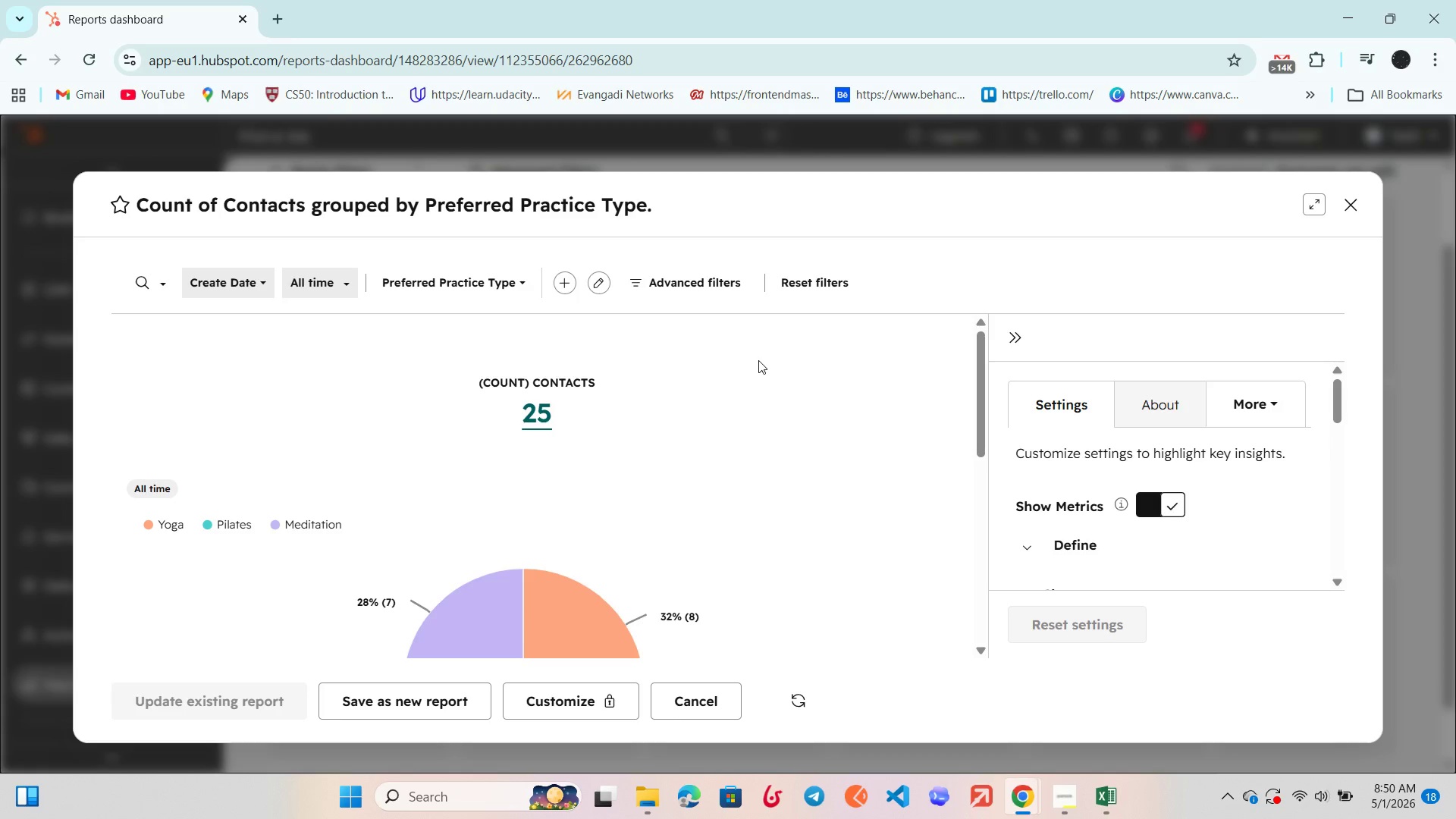 
wait(60.61)
 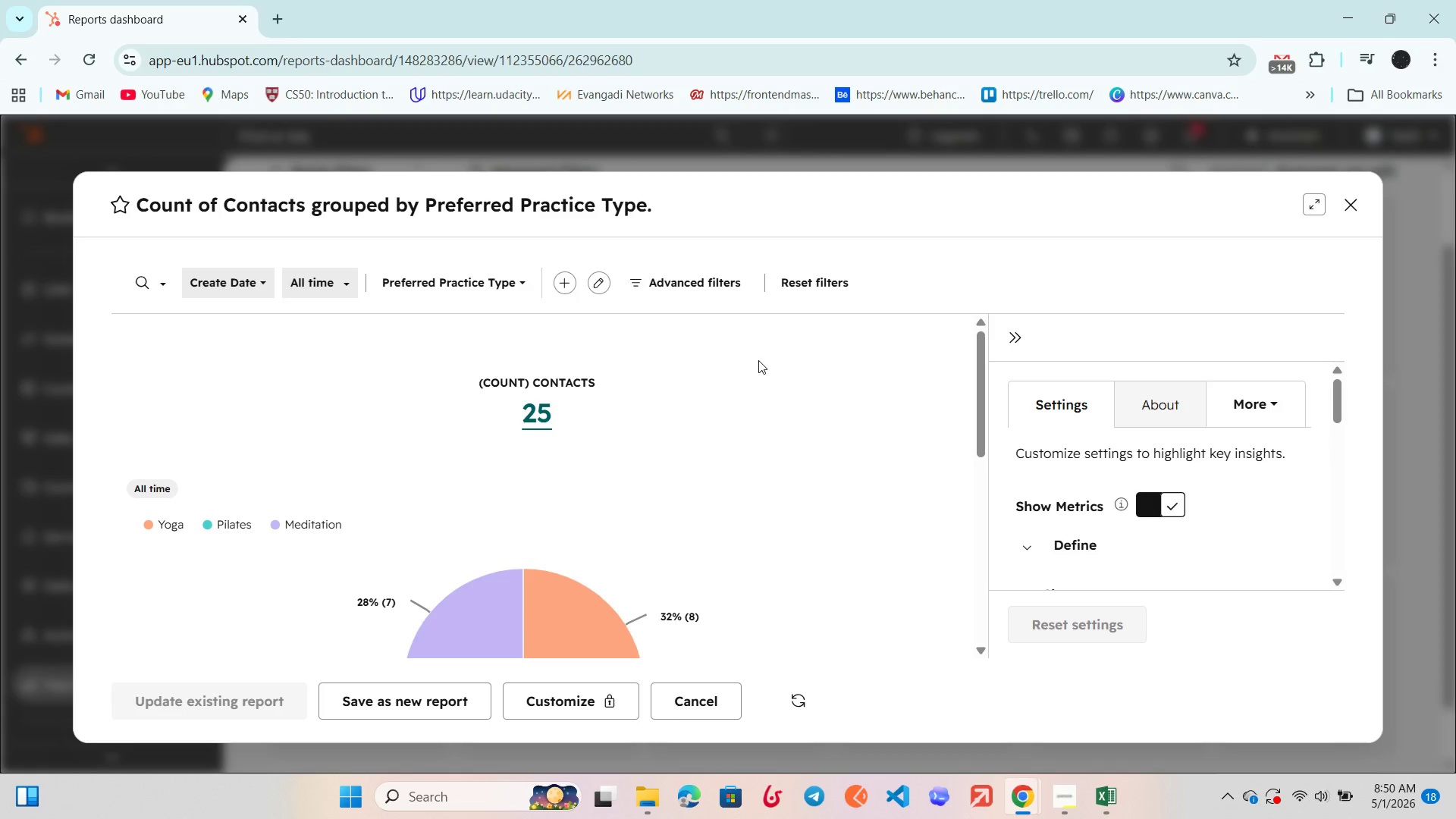 
scroll: coordinate [788, 364], scroll_direction: down, amount: 1.0
 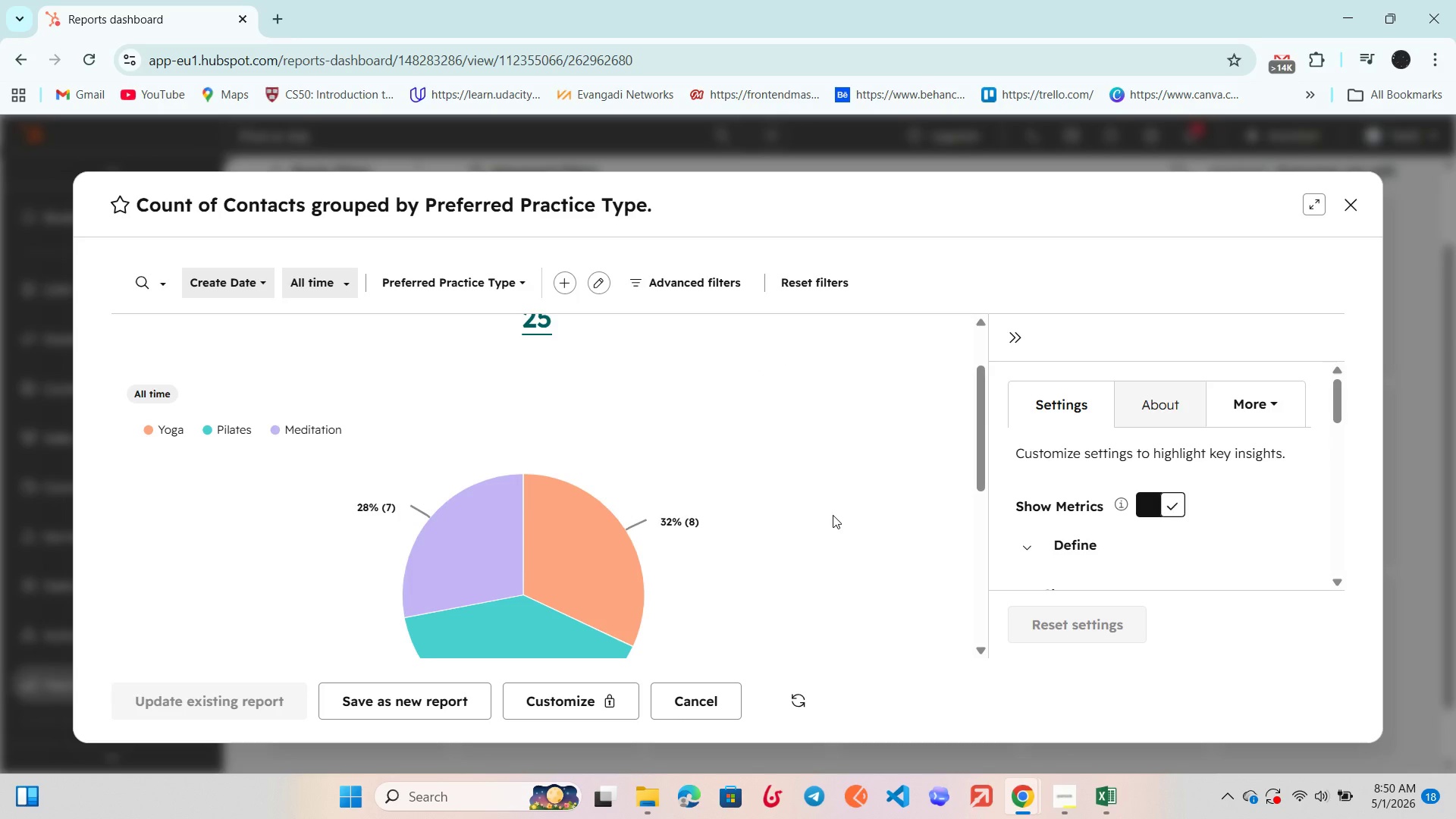 
wait(7.83)
 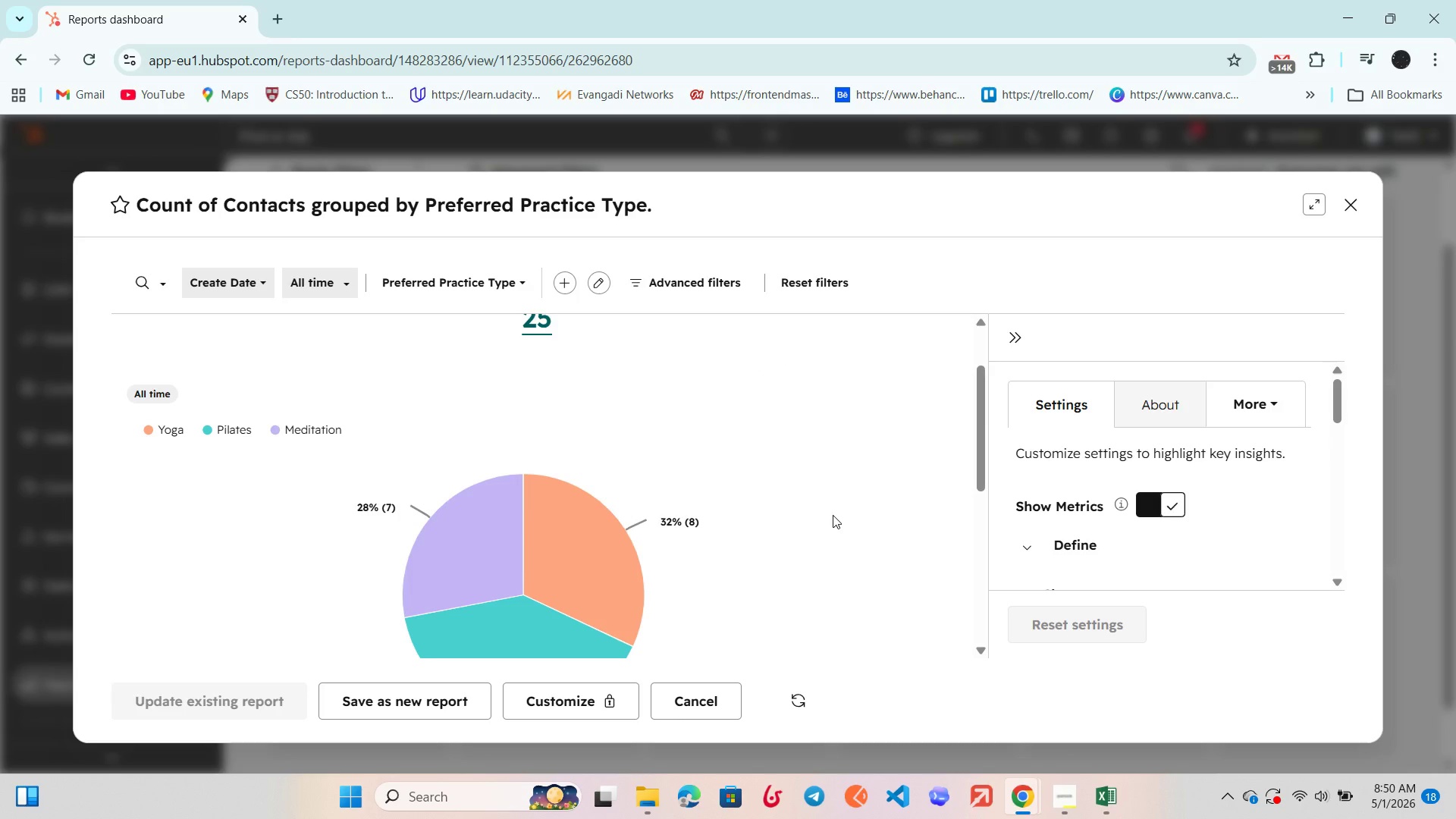 
scroll: coordinate [601, 472], scroll_direction: down, amount: 2.0
 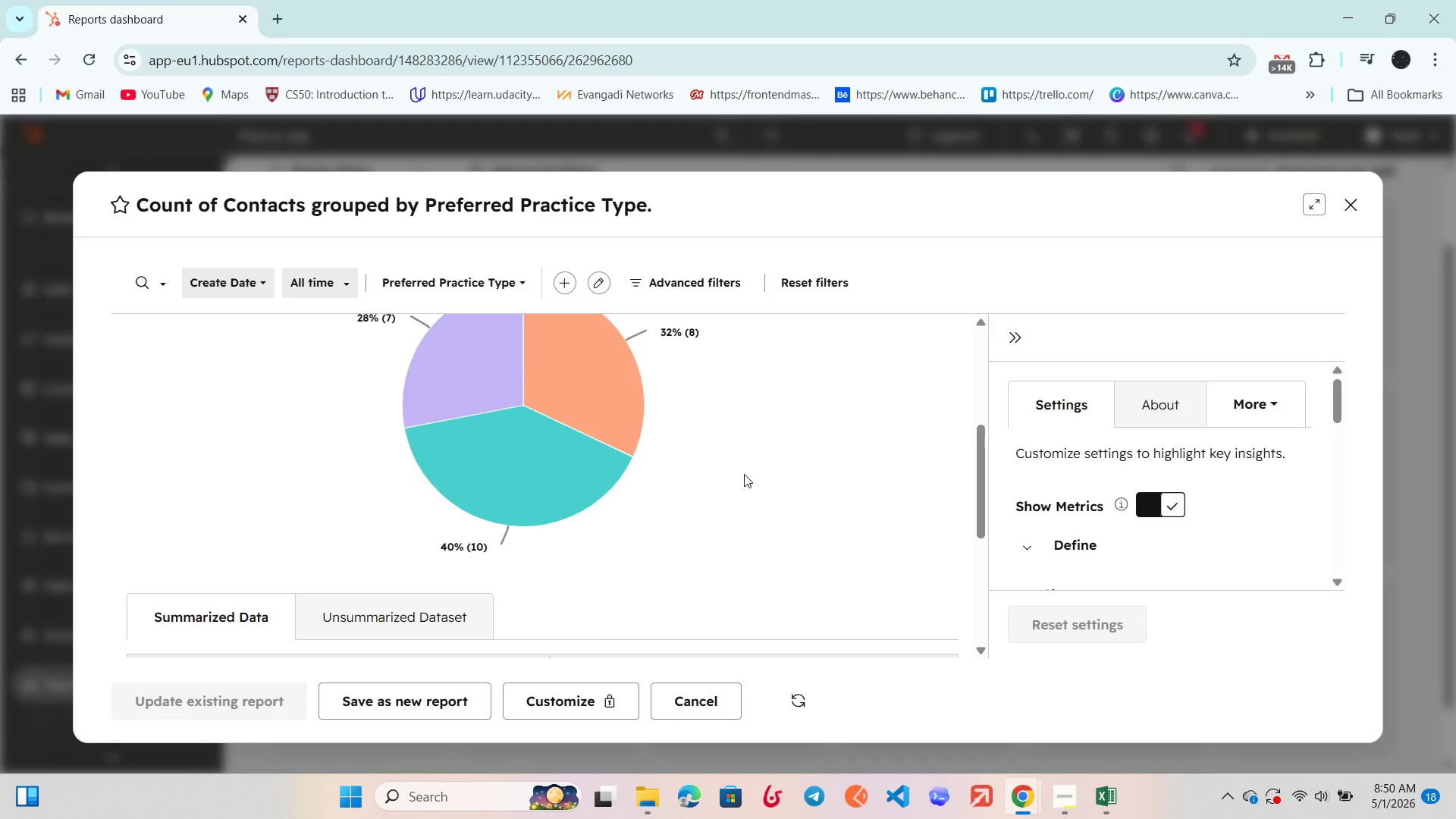 
wait(31.83)
 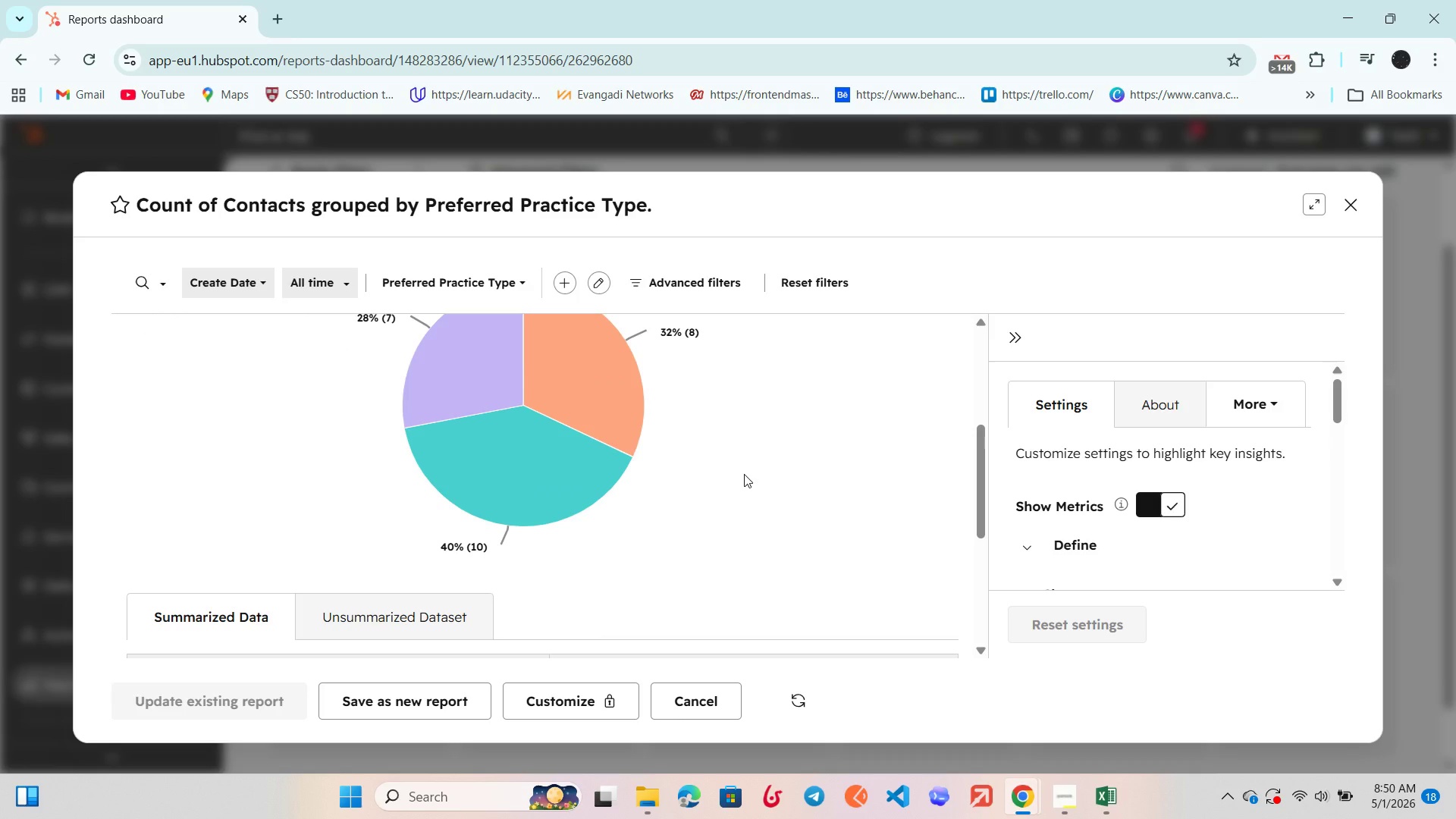 
left_click([1416, 814])
 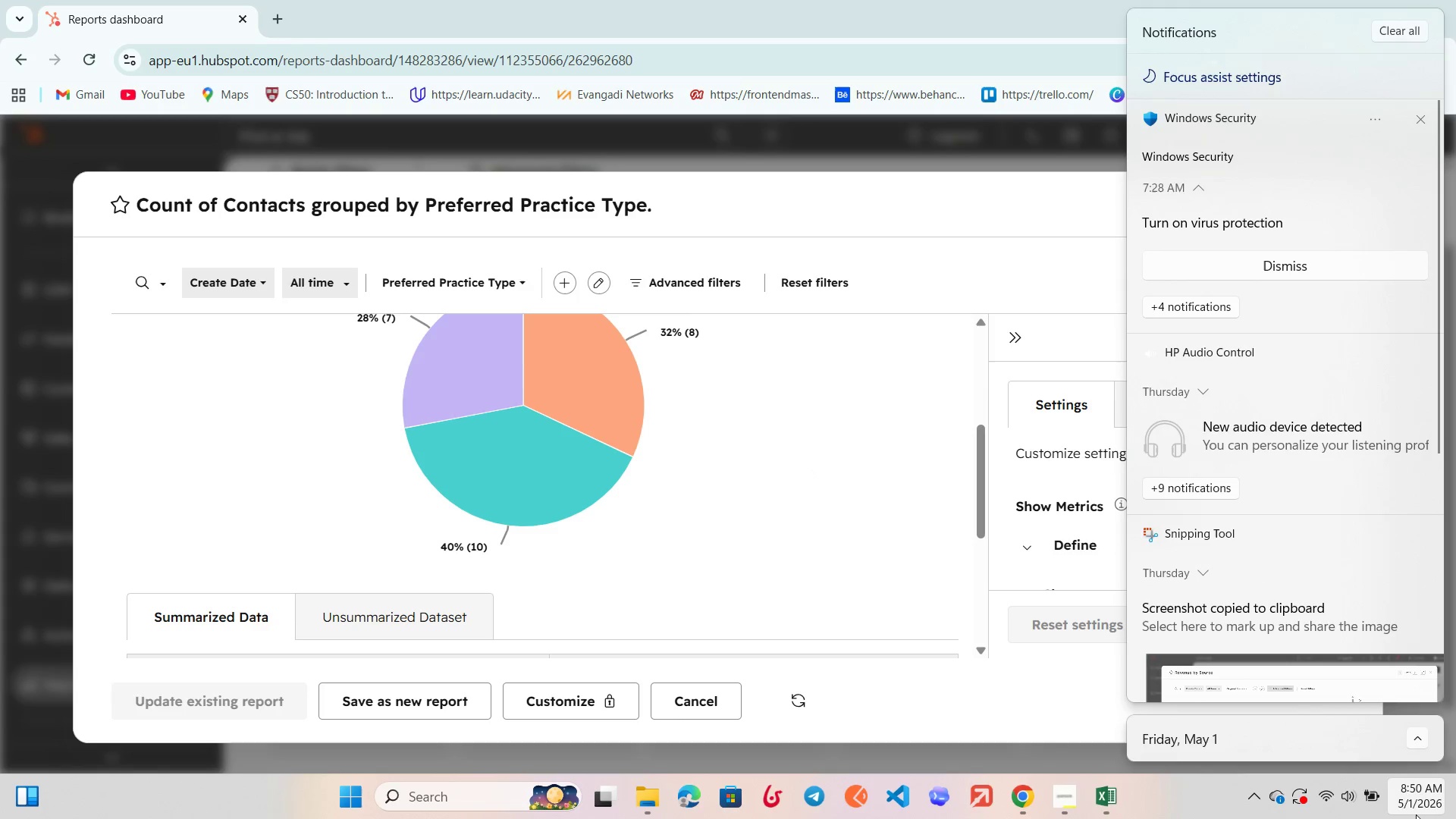 
left_click([1416, 814])
 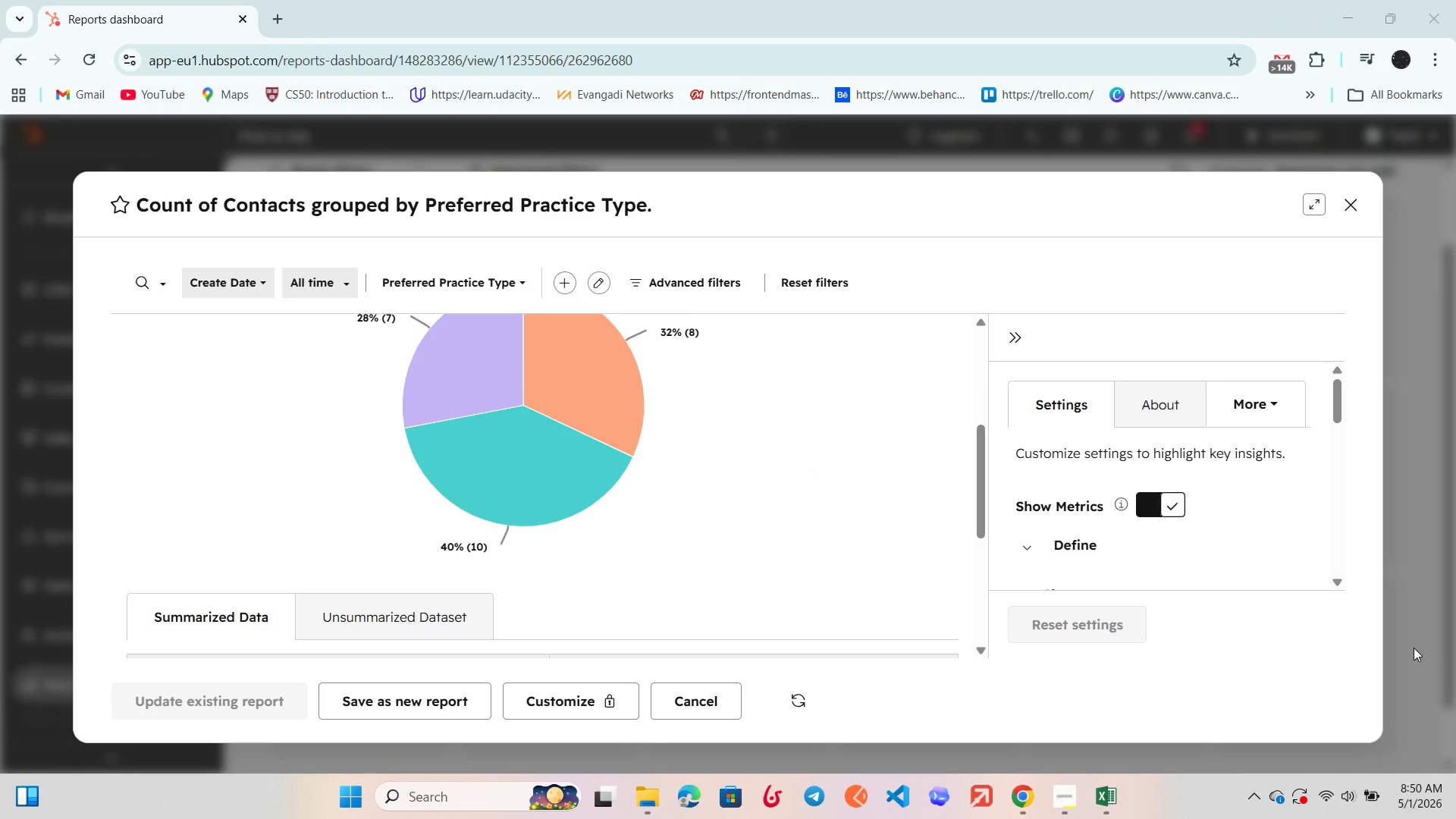 
wait(14.77)
 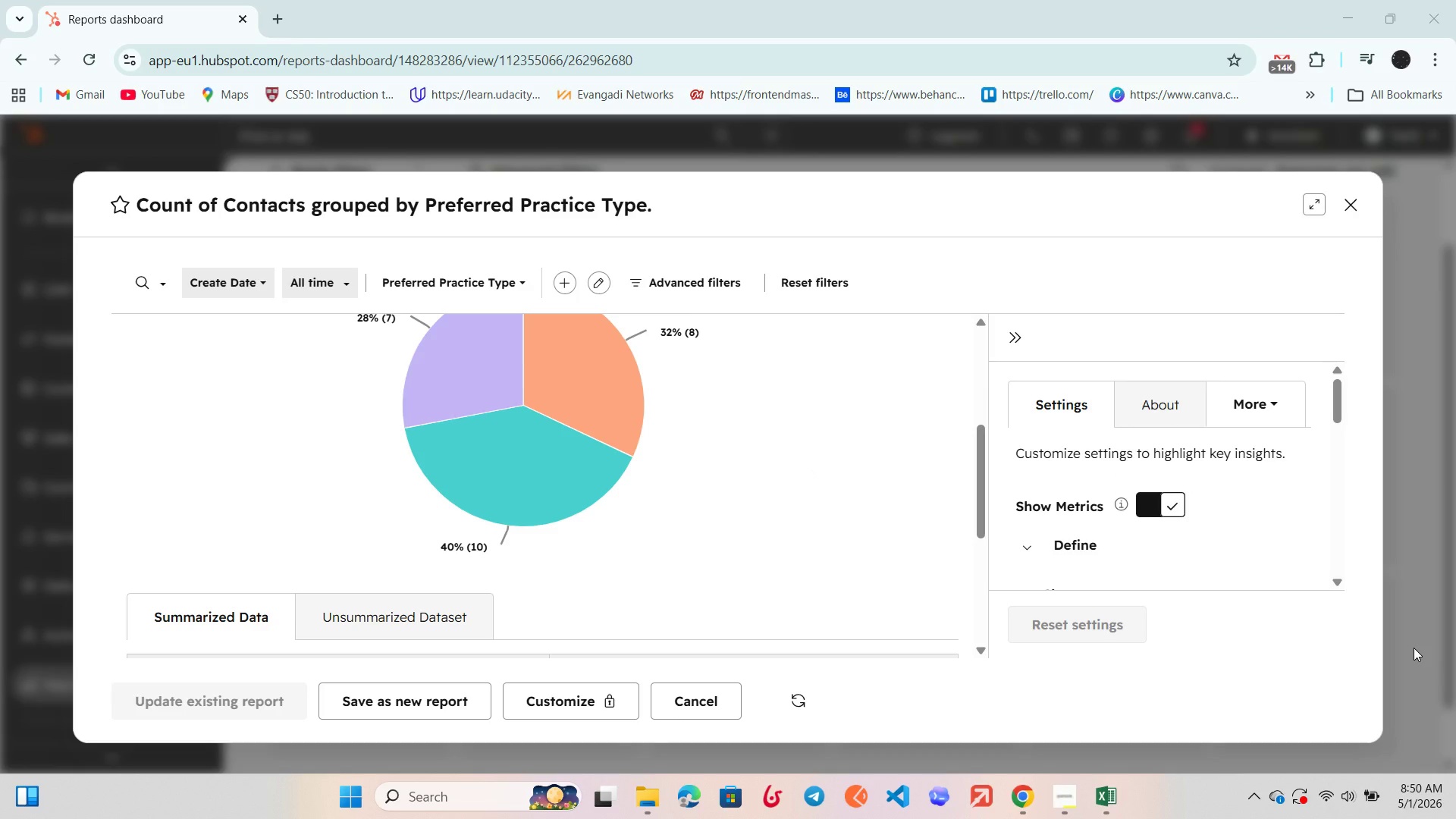 
scroll: coordinate [638, 563], scroll_direction: down, amount: 2.0
 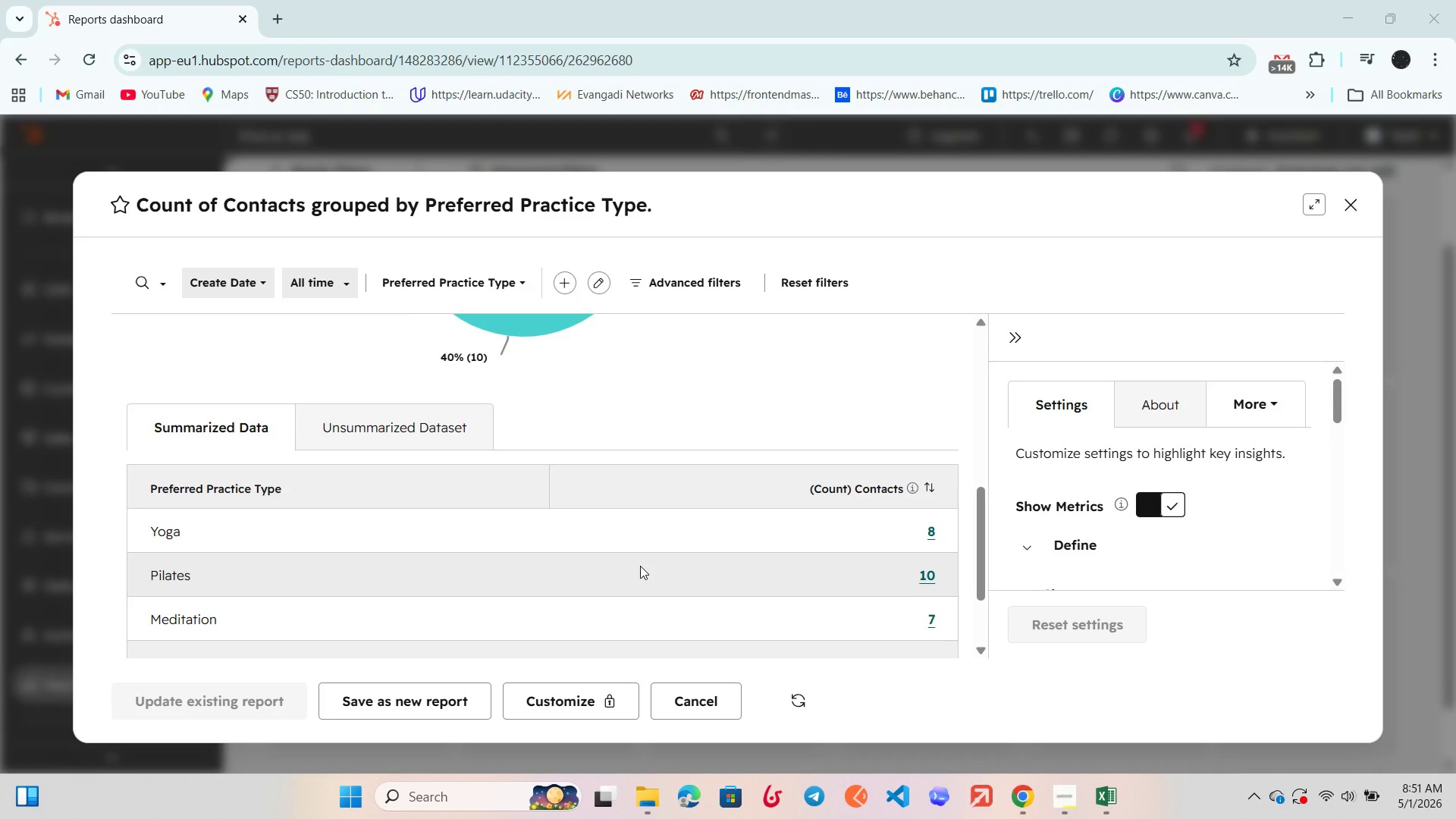 
wait(23.8)
 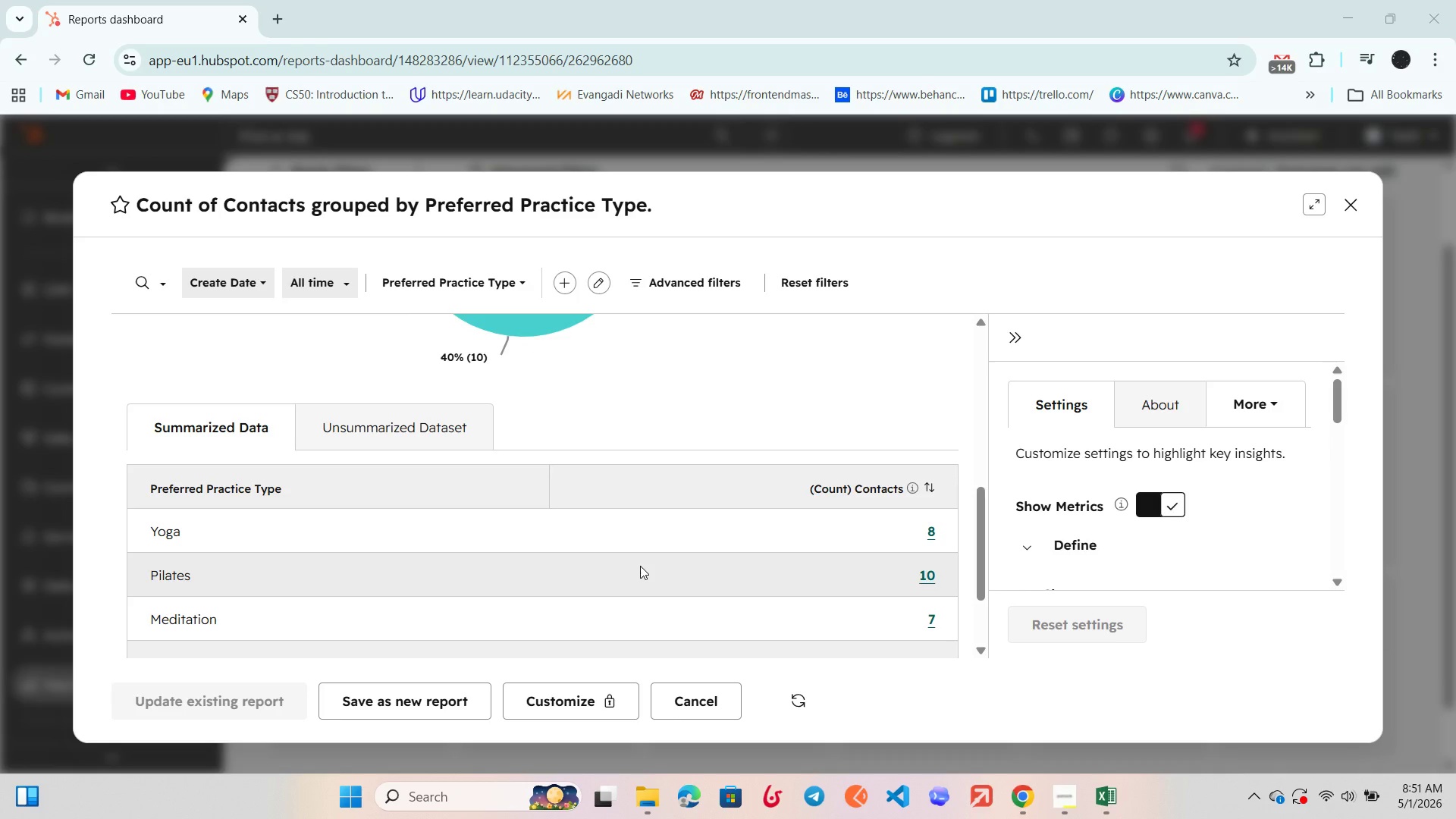 
scroll: coordinate [640, 566], scroll_direction: down, amount: 1.0
 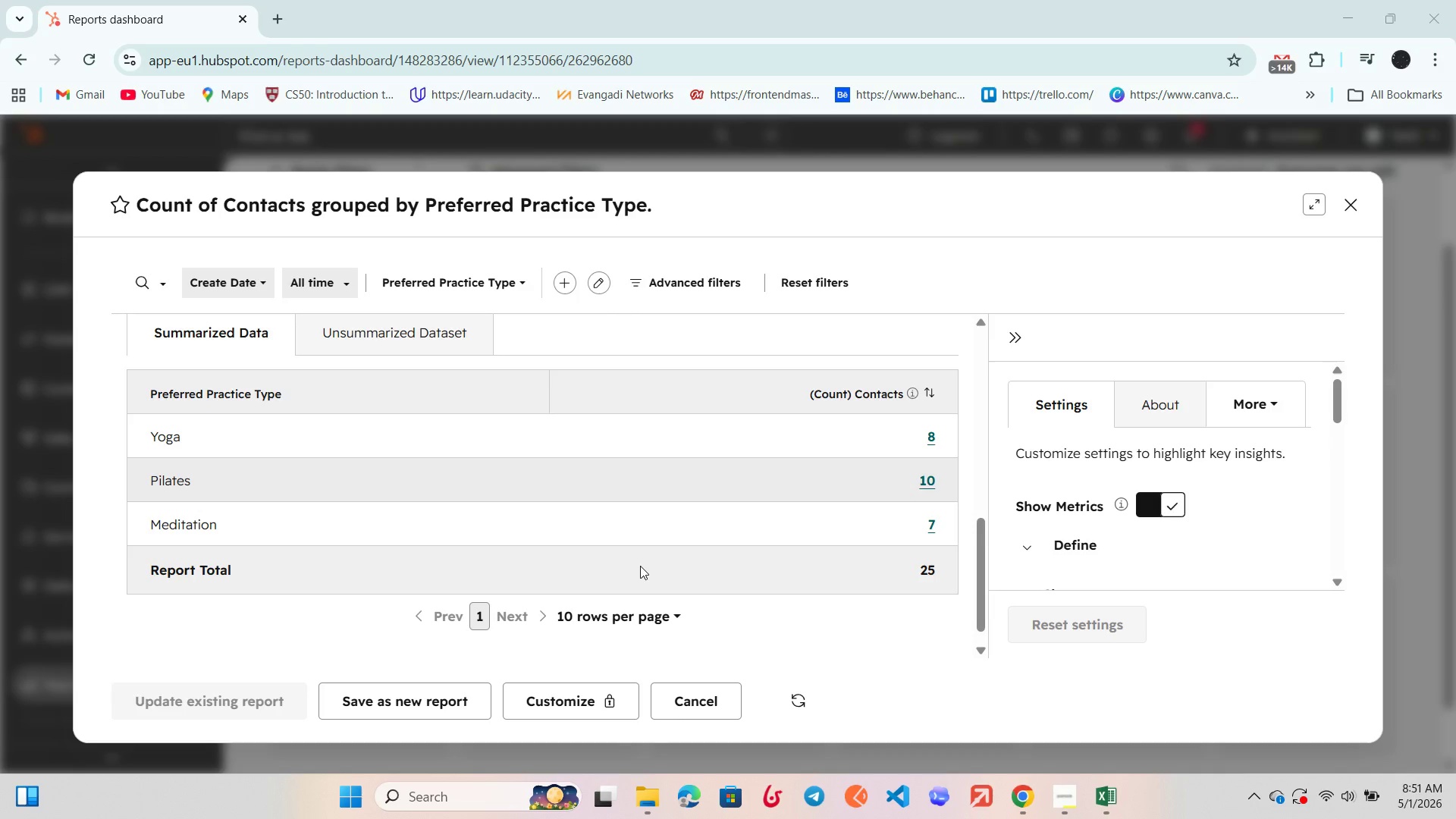 
scroll: coordinate [640, 566], scroll_direction: up, amount: 1.0
 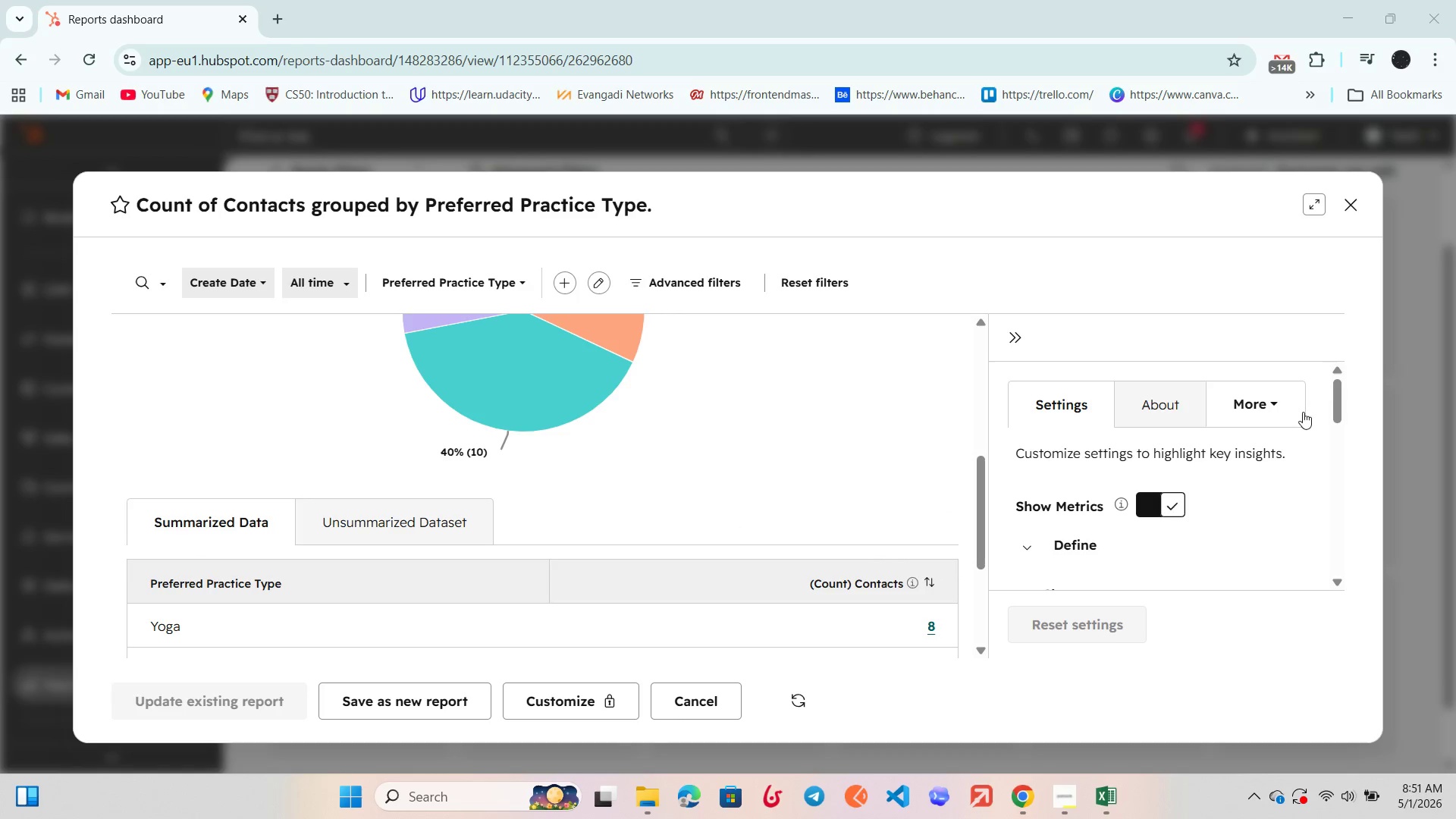 
scroll: coordinate [1303, 412], scroll_direction: none, amount: 0.0
 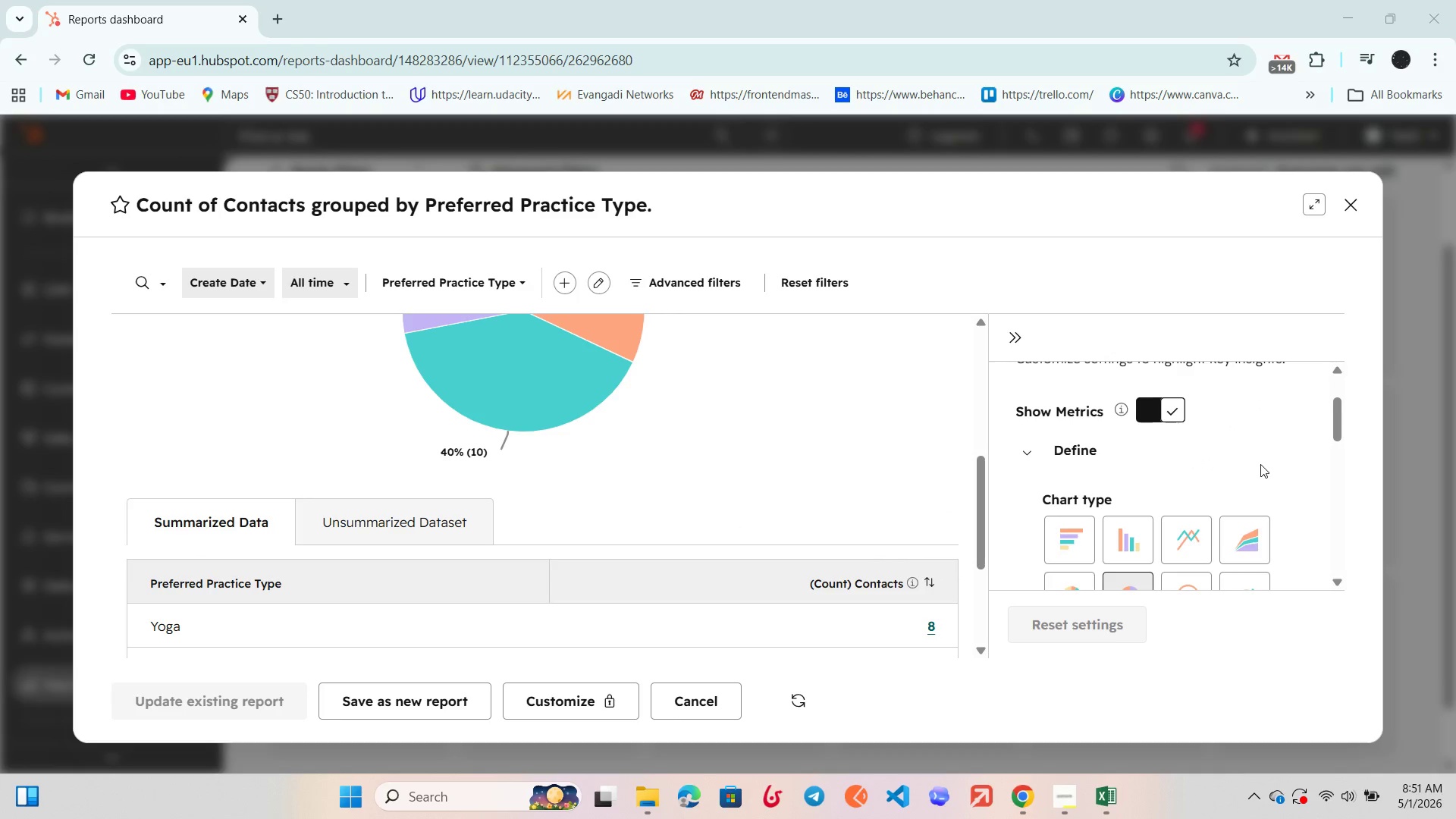 
scroll: coordinate [1260, 464], scroll_direction: down, amount: 2.0
 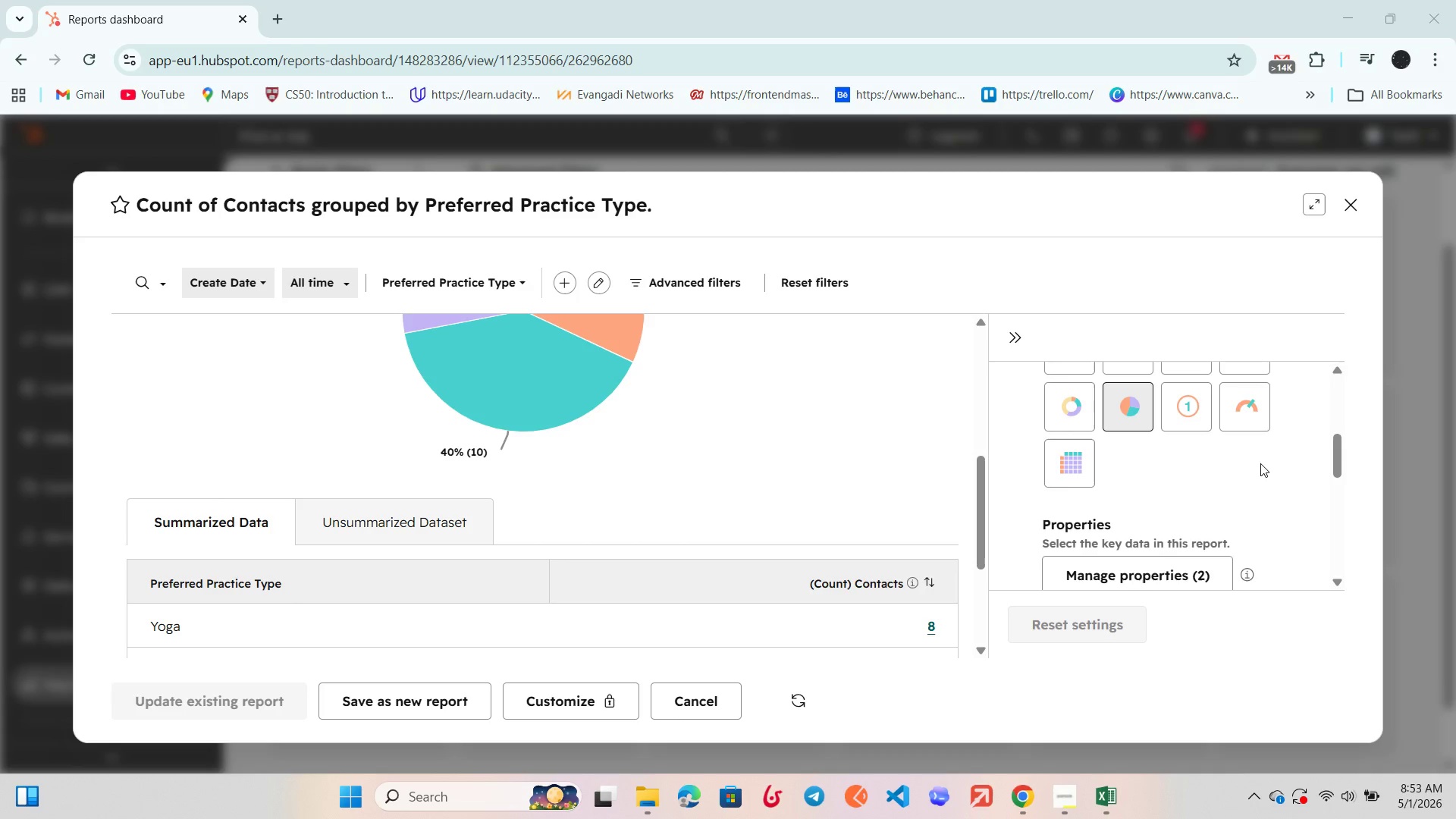 
wait(111.28)
 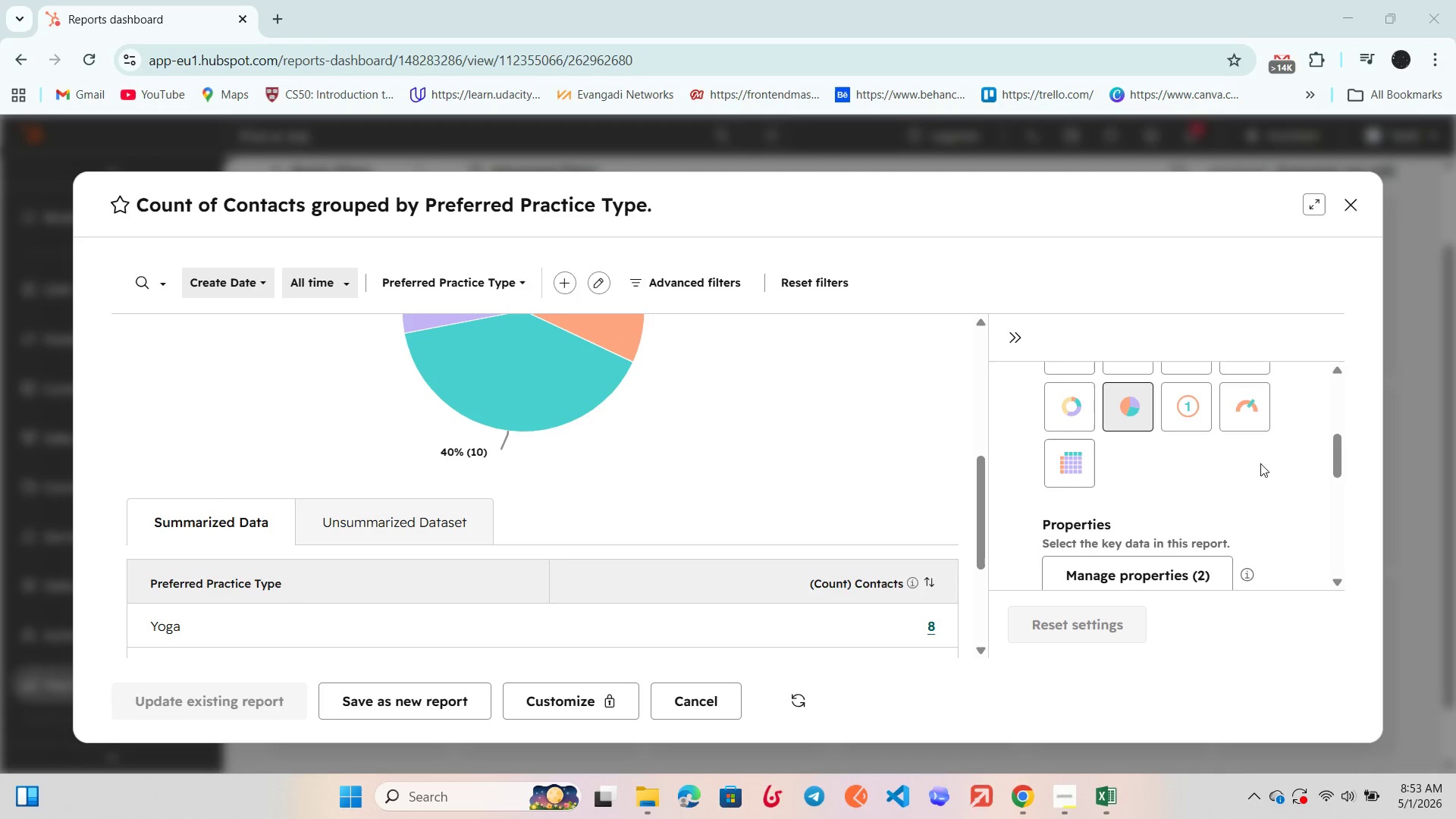 
left_click([1352, 209])
 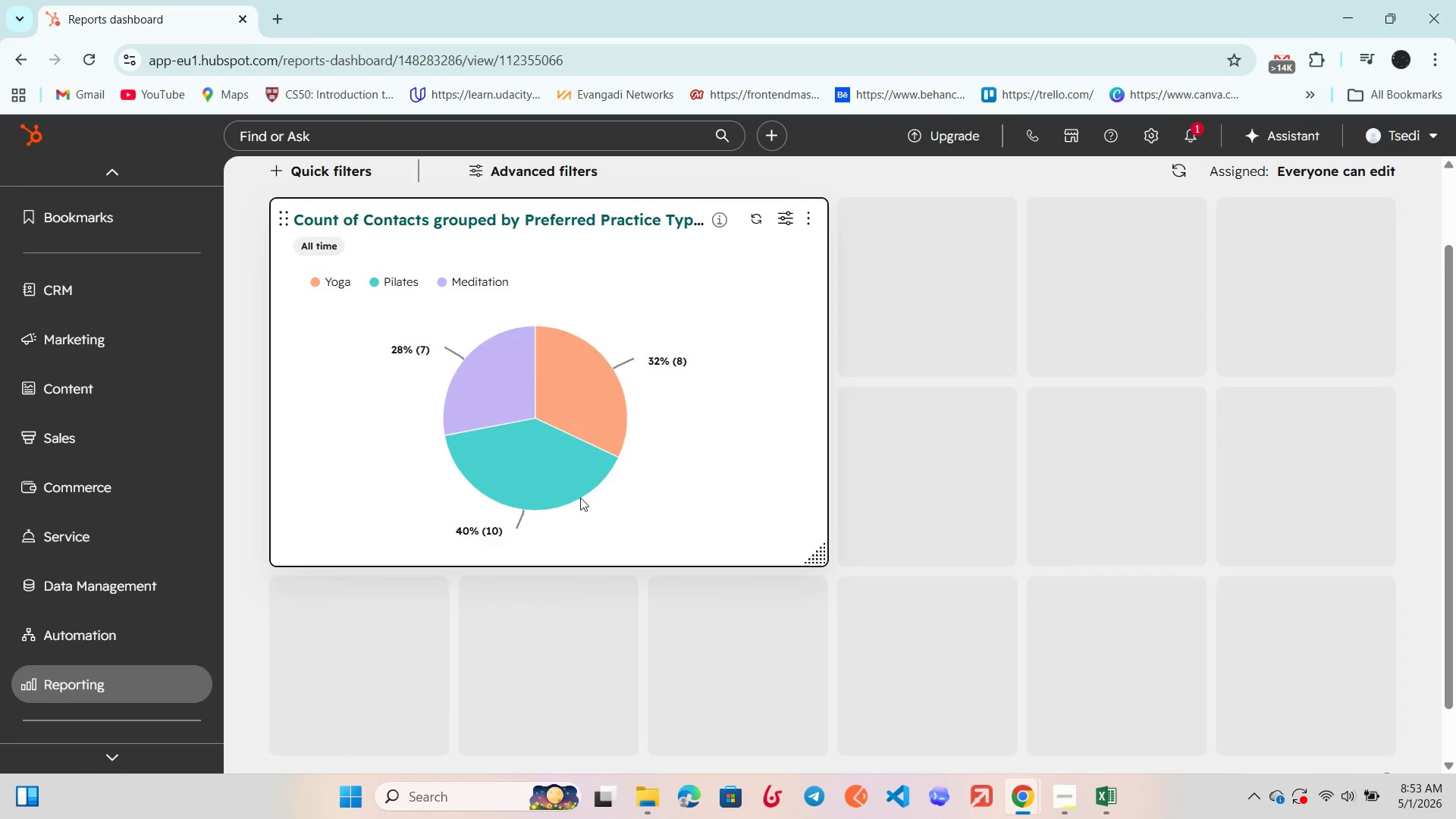 
scroll: coordinate [577, 494], scroll_direction: up, amount: 3.0
 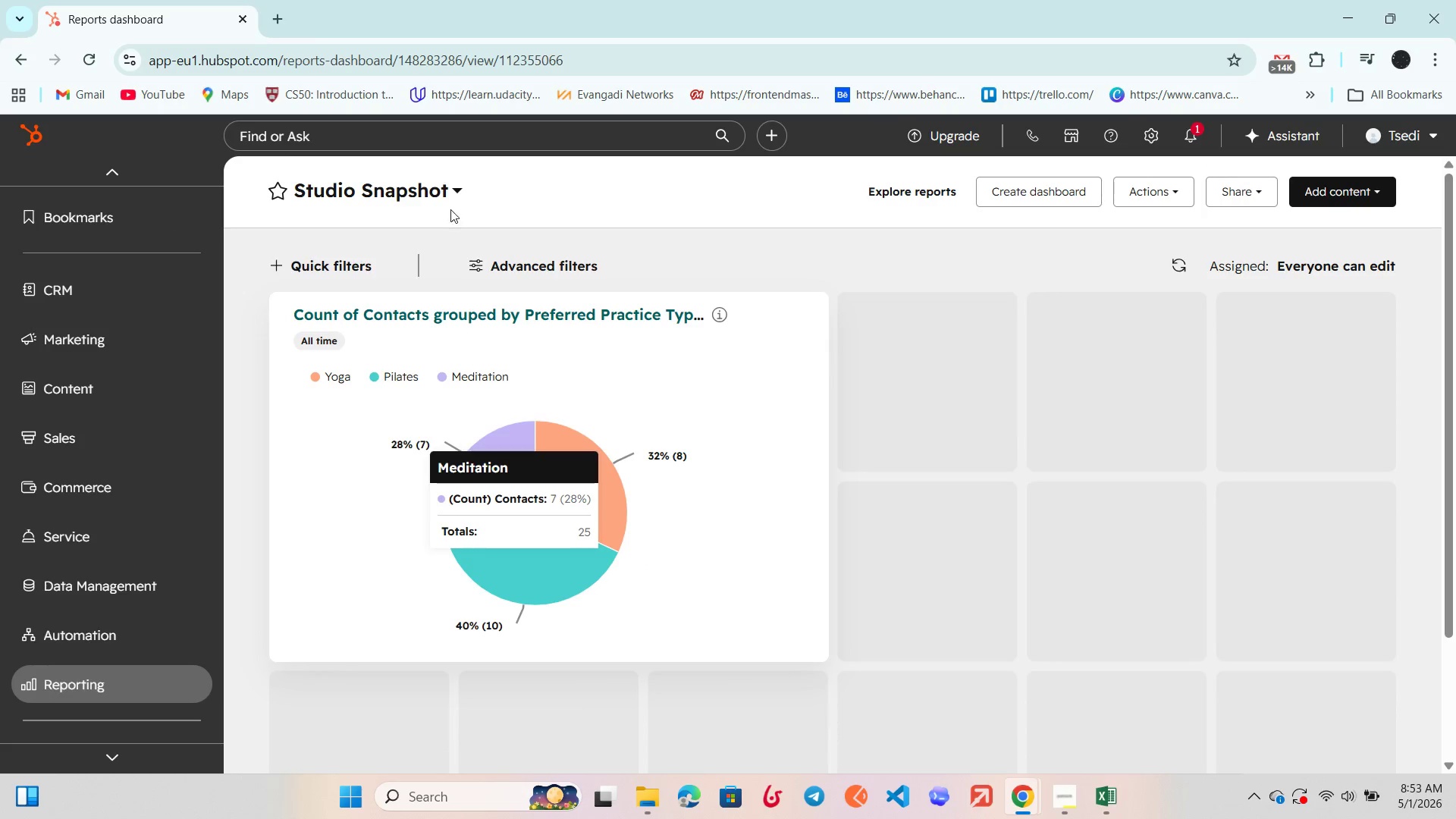 
left_click([447, 177])
 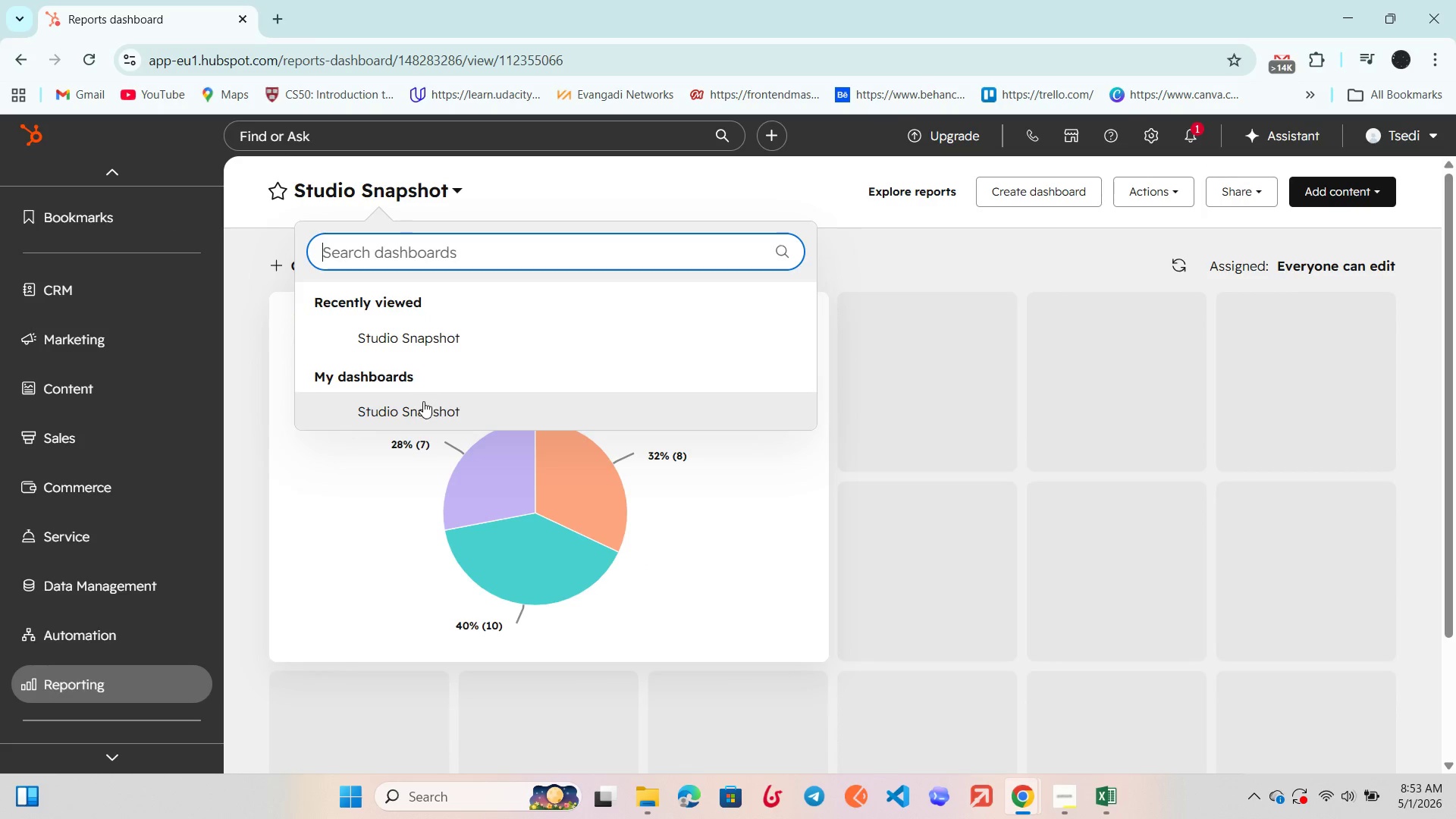 
left_click([423, 402])
 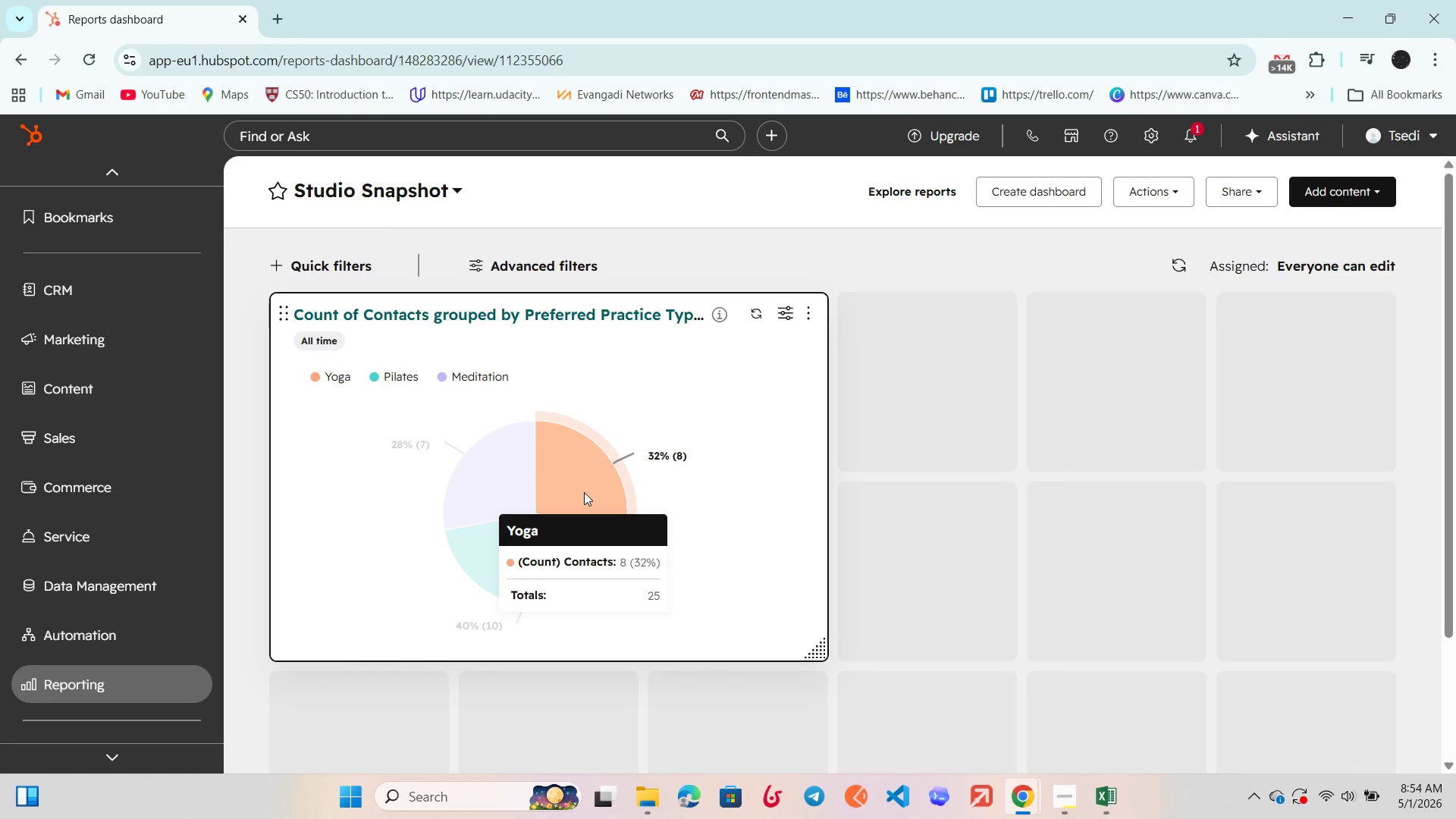 
wait(63.02)
 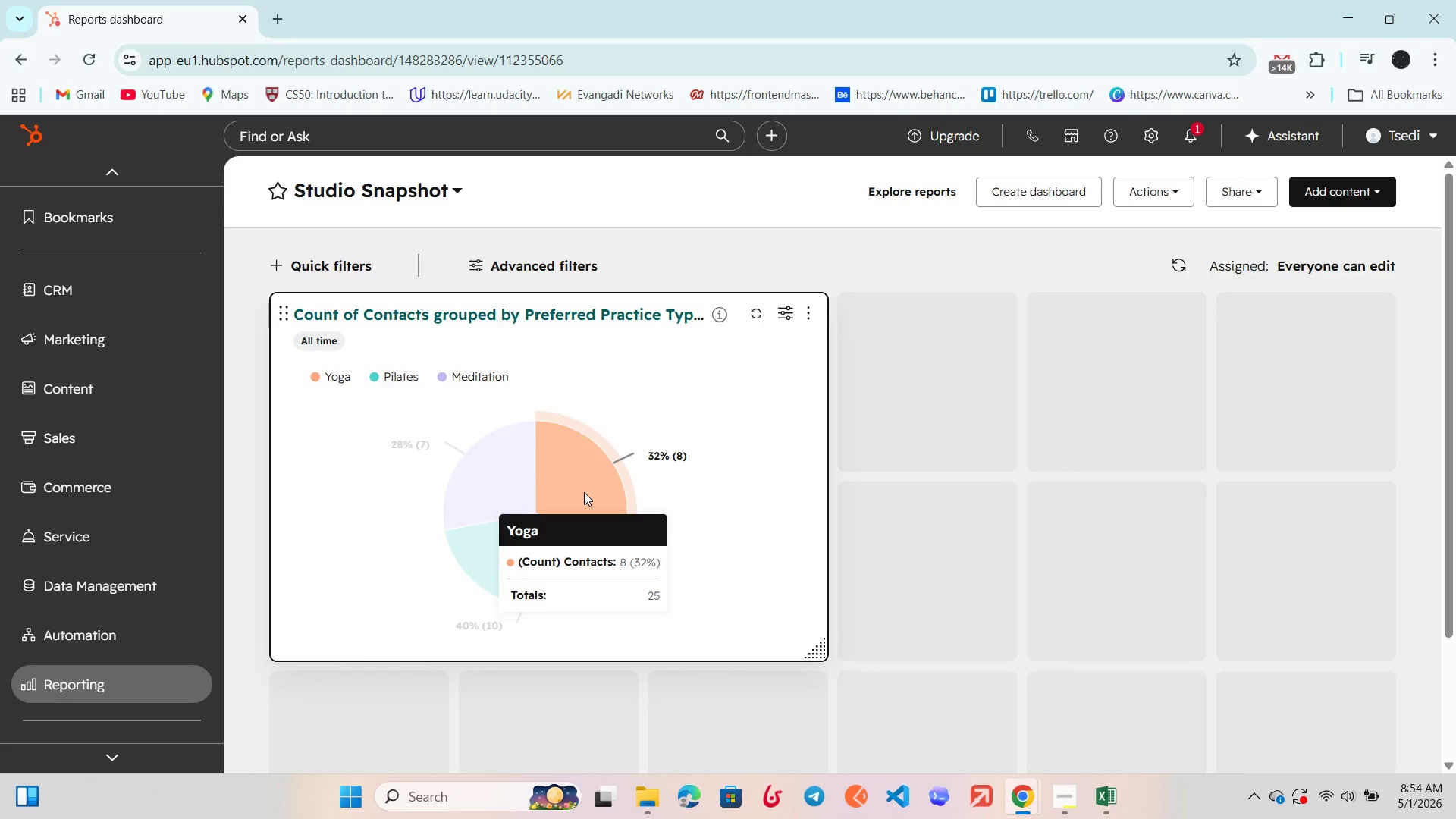 
left_click([845, 651])
 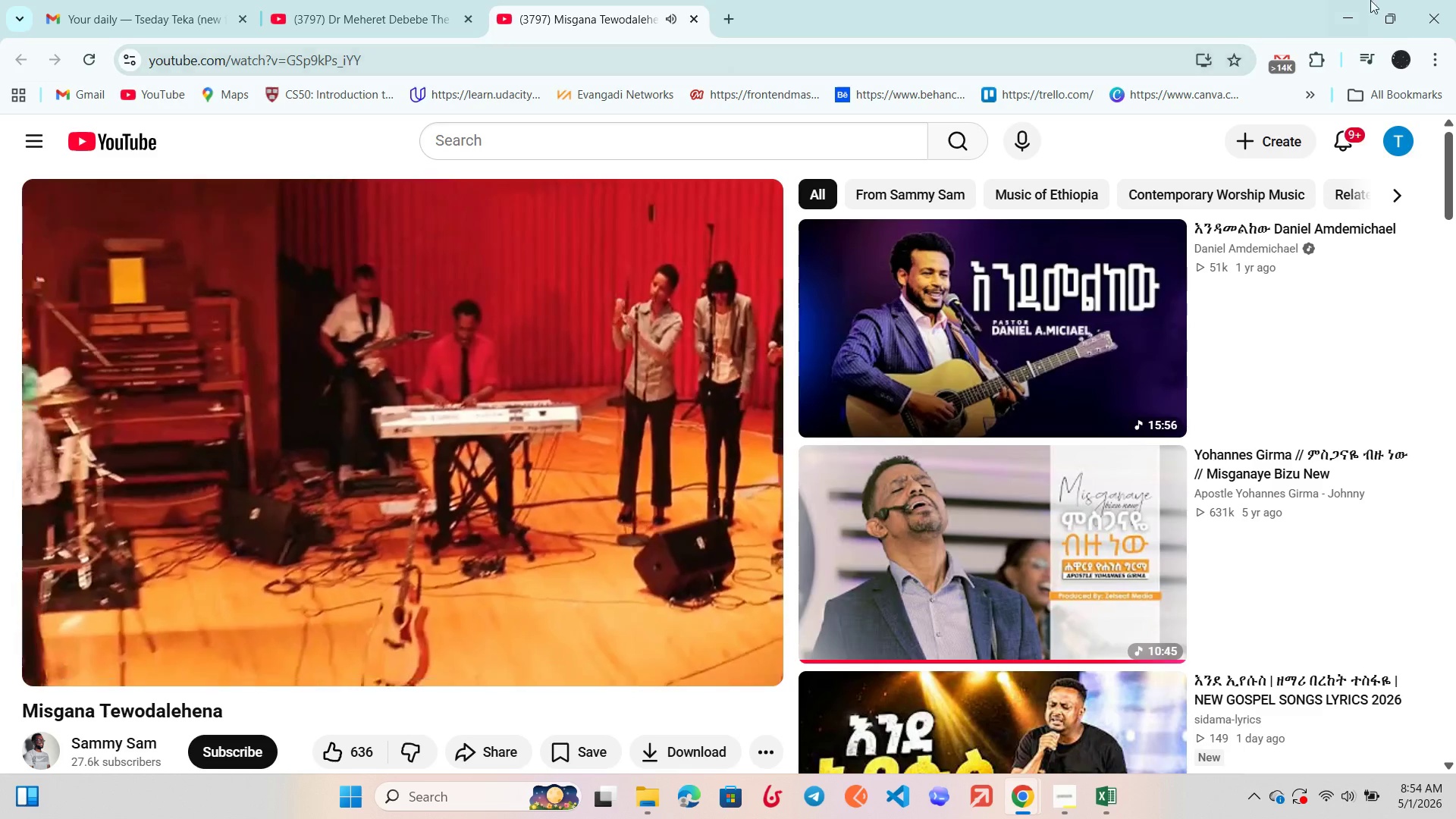 
wait(5.27)
 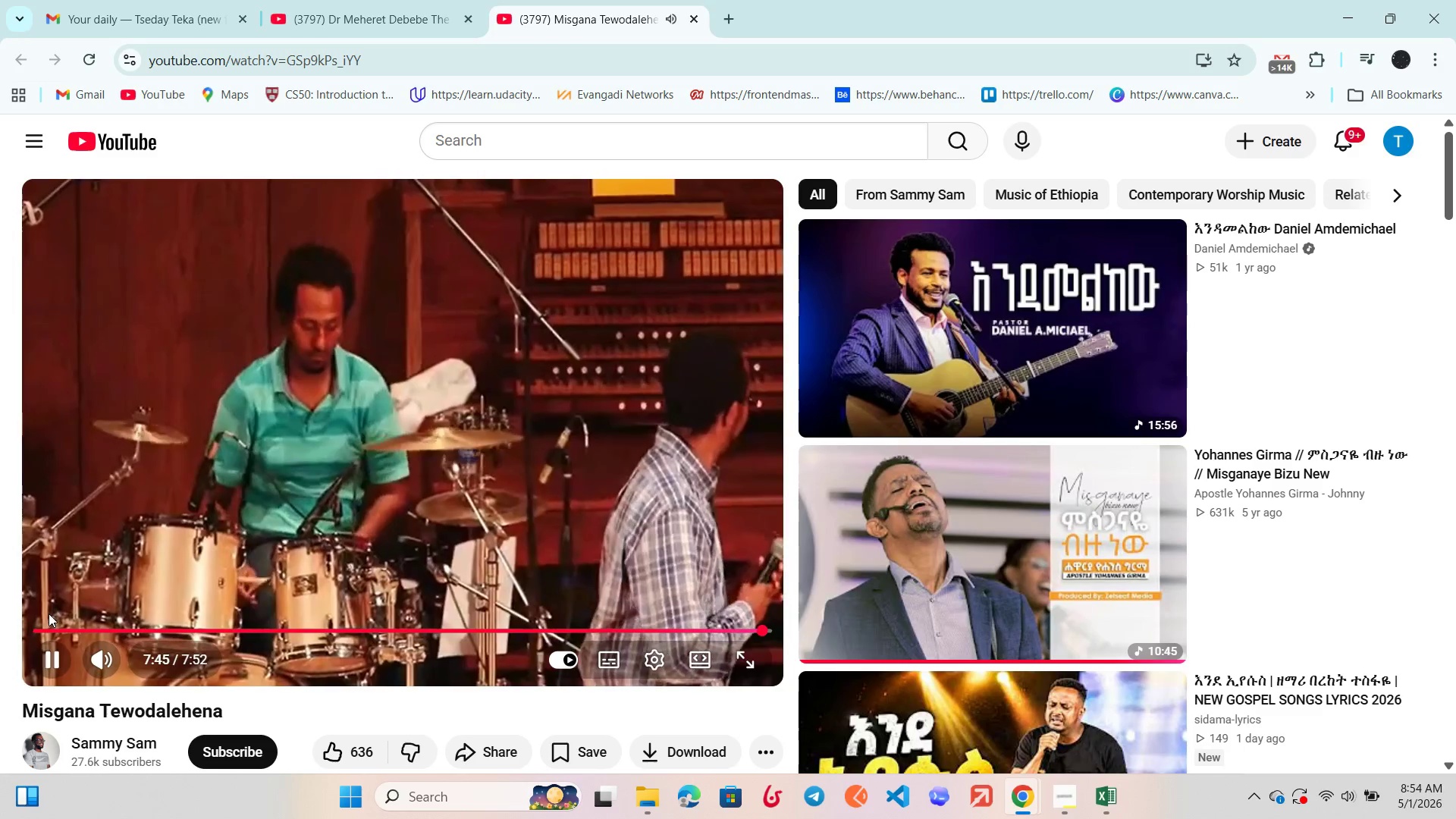 
left_click([1351, 8])
 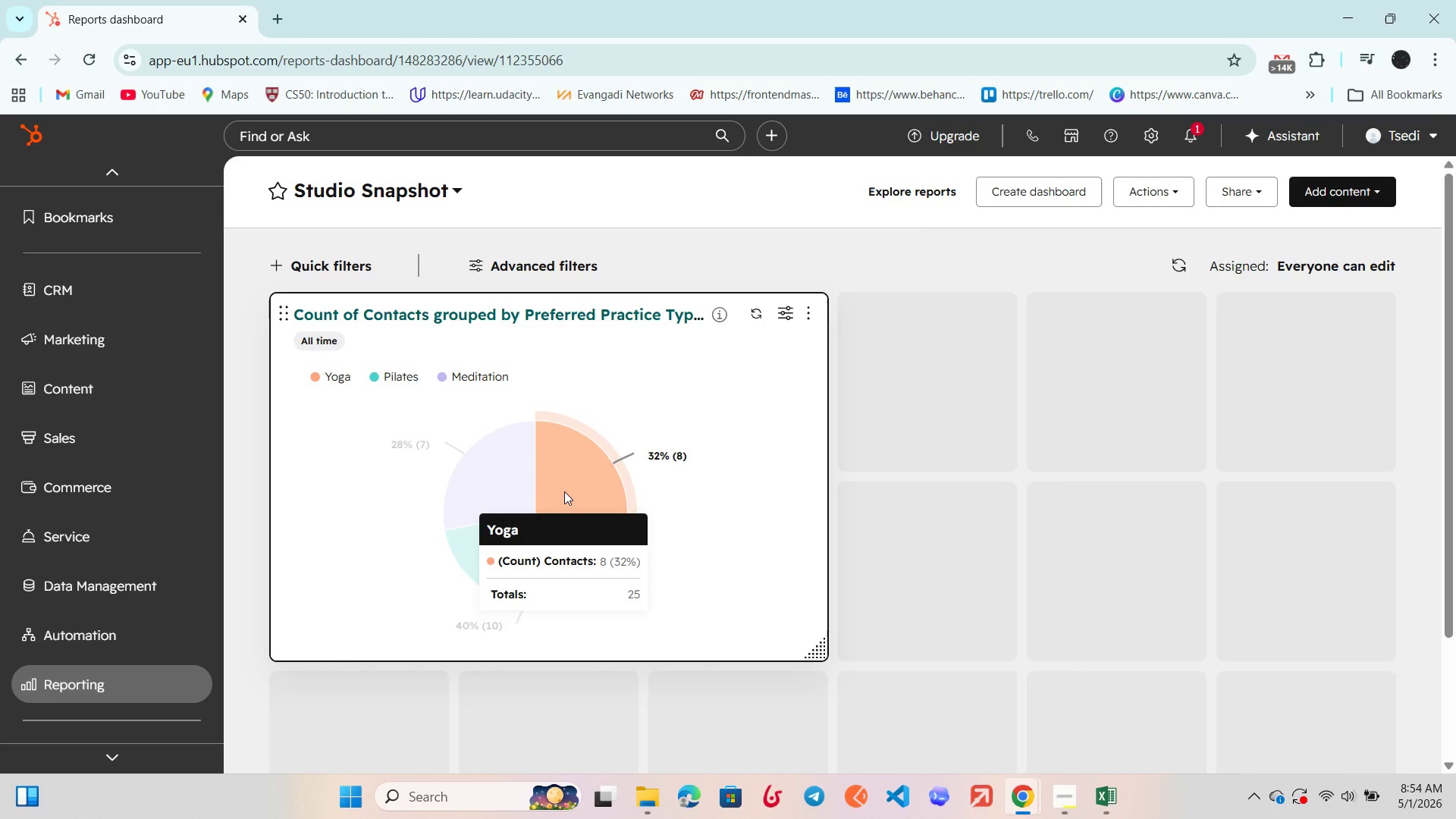 
wait(16.02)
 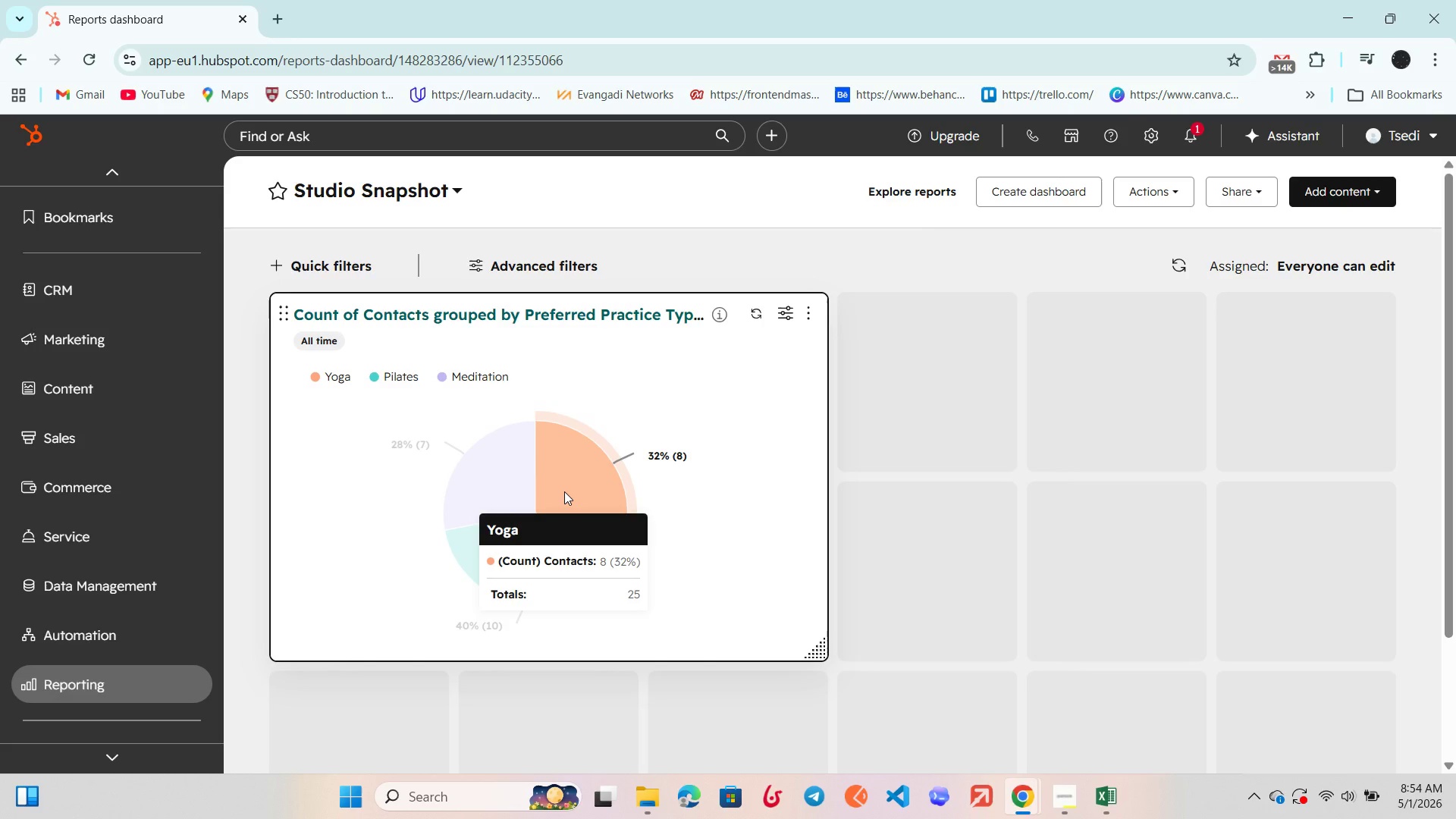 
scroll: coordinate [564, 491], scroll_direction: down, amount: 1.0
 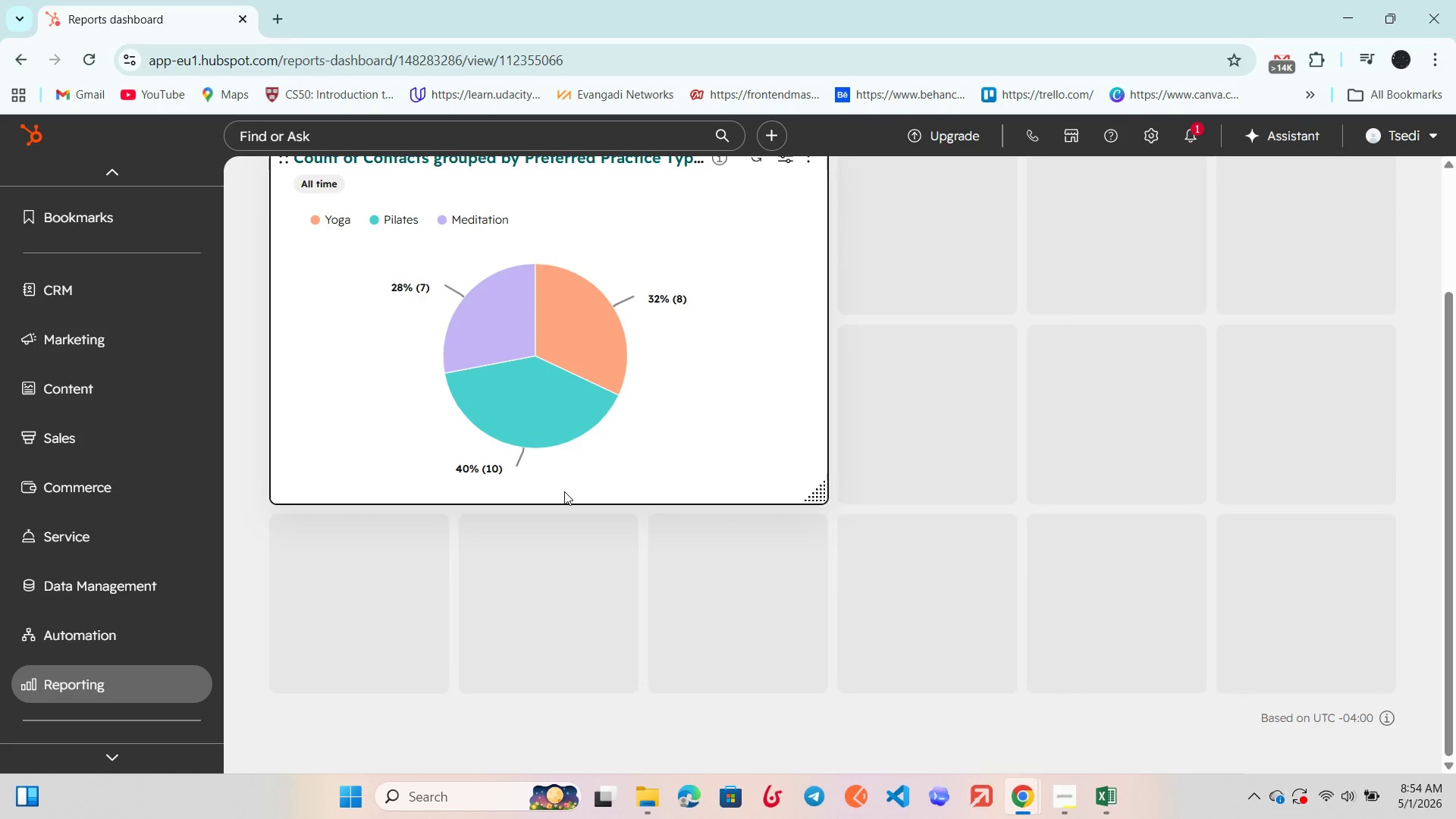 
scroll: coordinate [564, 491], scroll_direction: none, amount: 0.0
 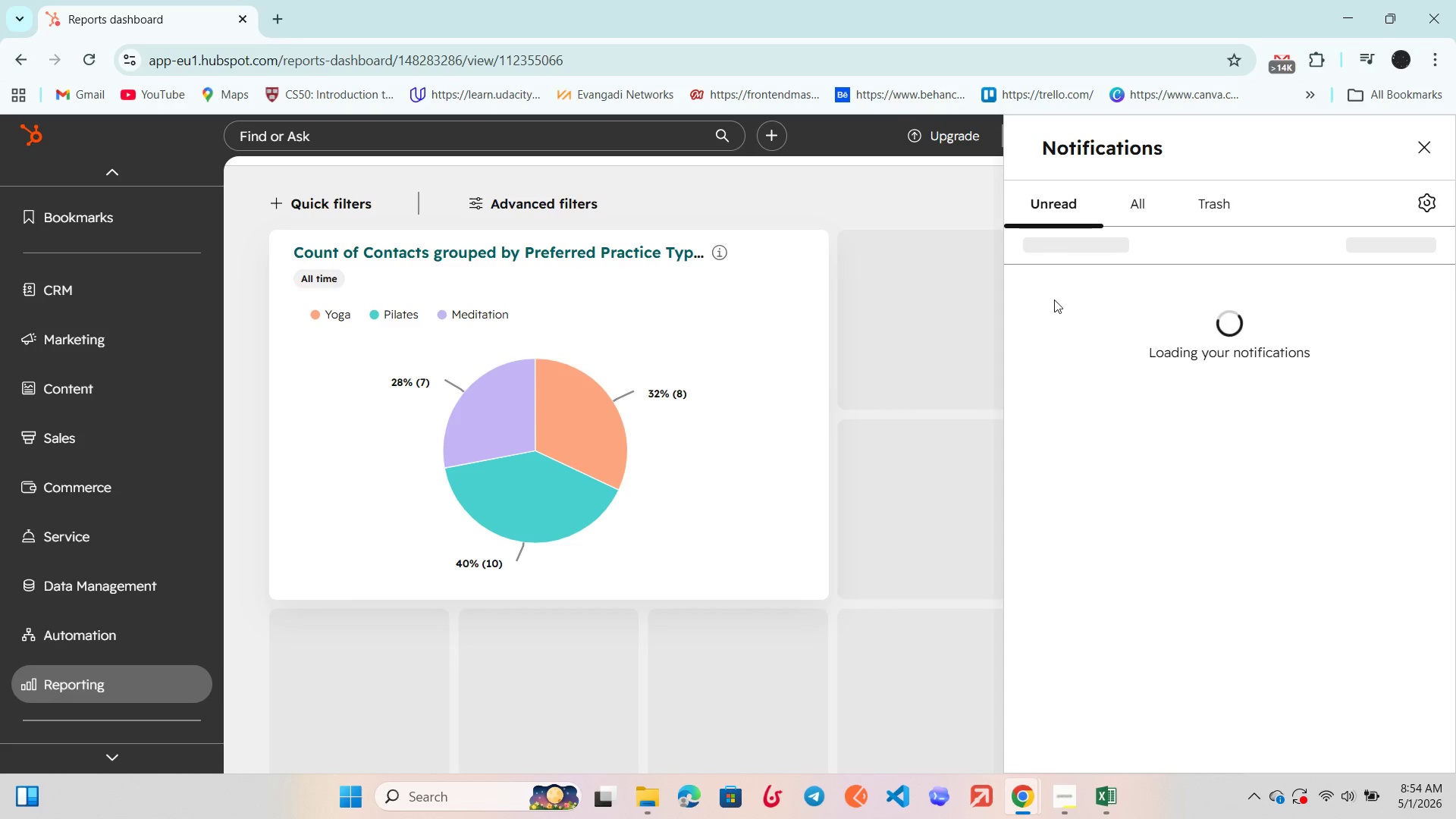 
wait(5.25)
 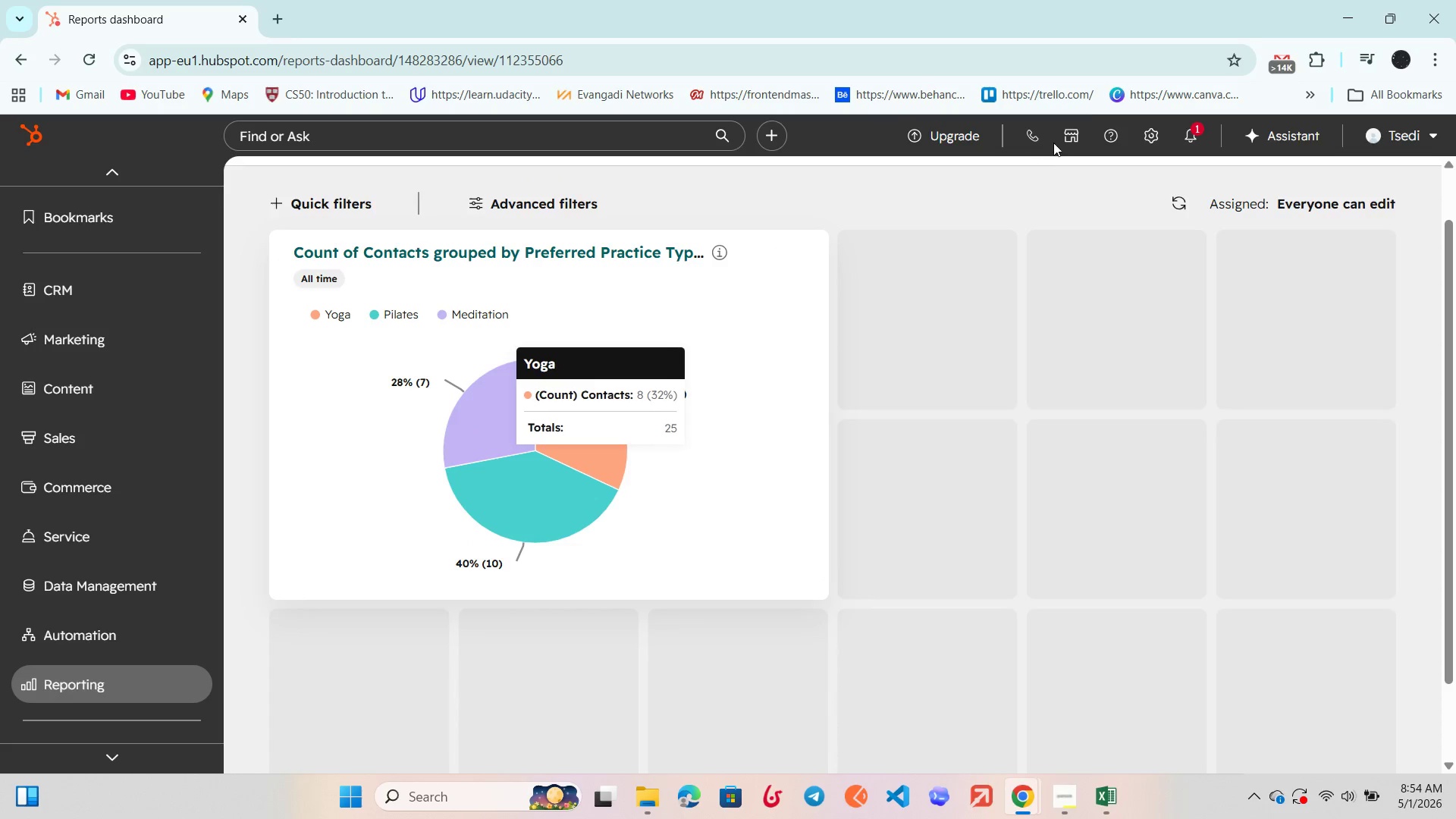 
left_click([1046, 248])
 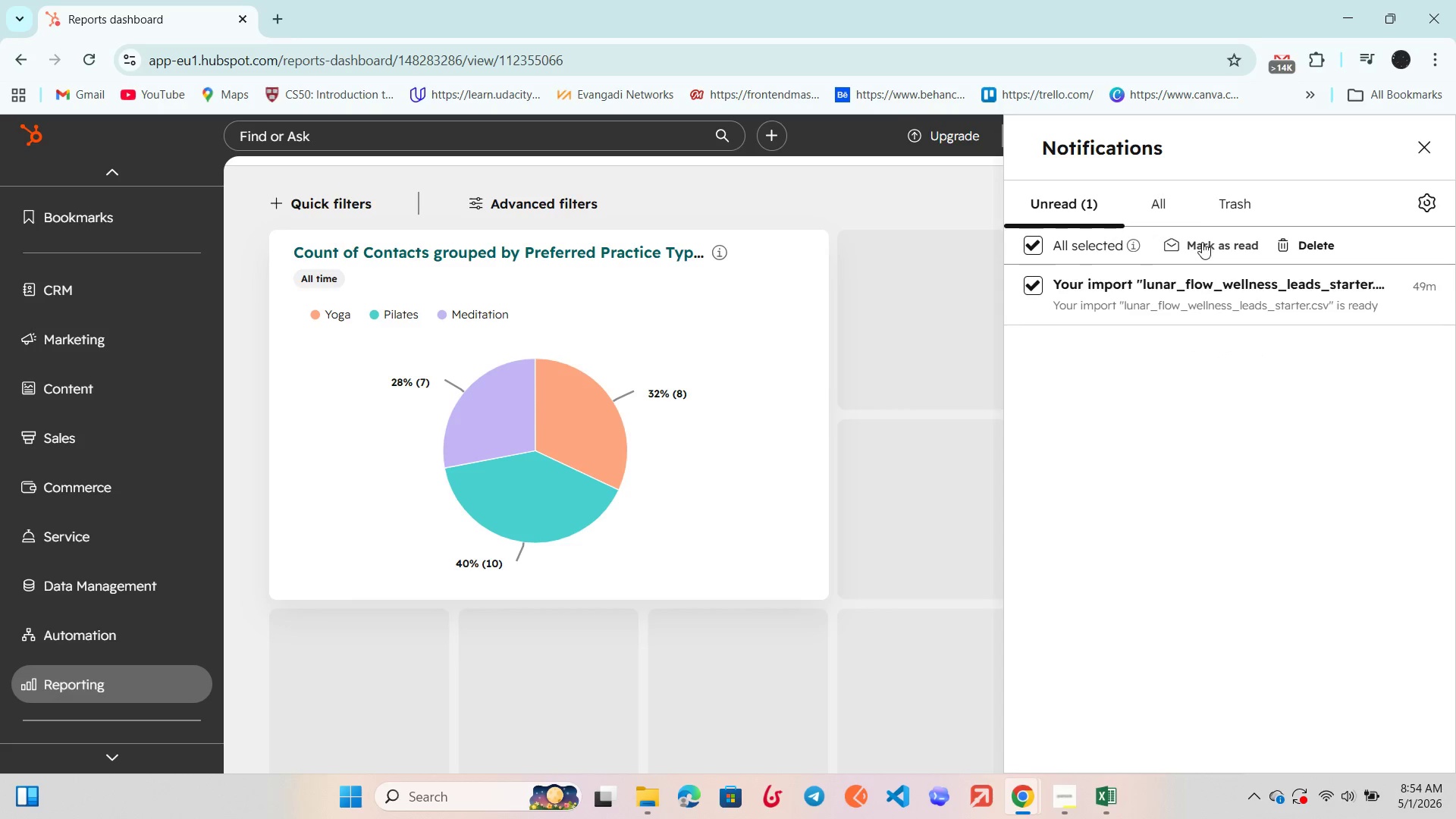 
left_click([1202, 242])
 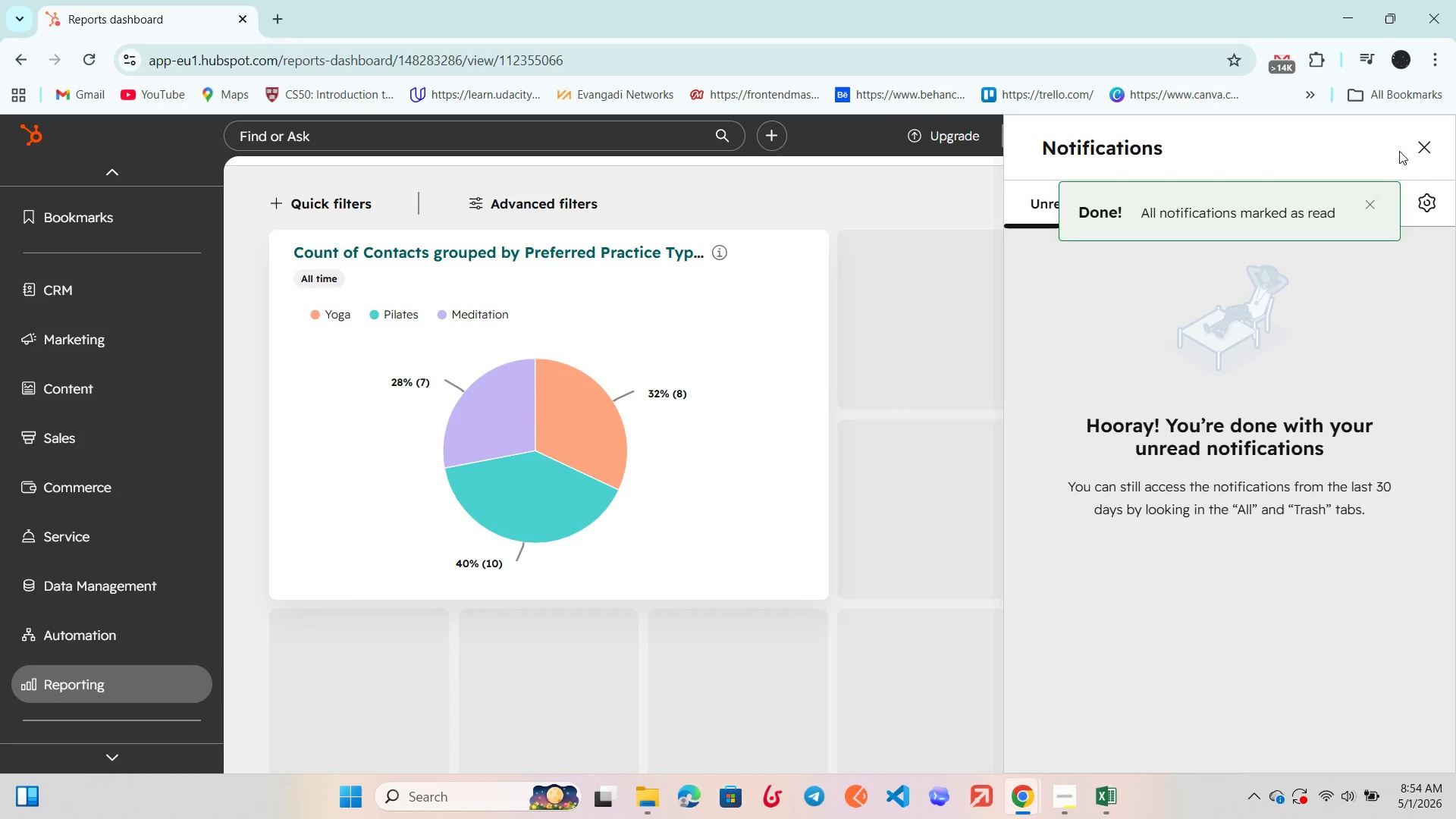 
left_click([1423, 150])
 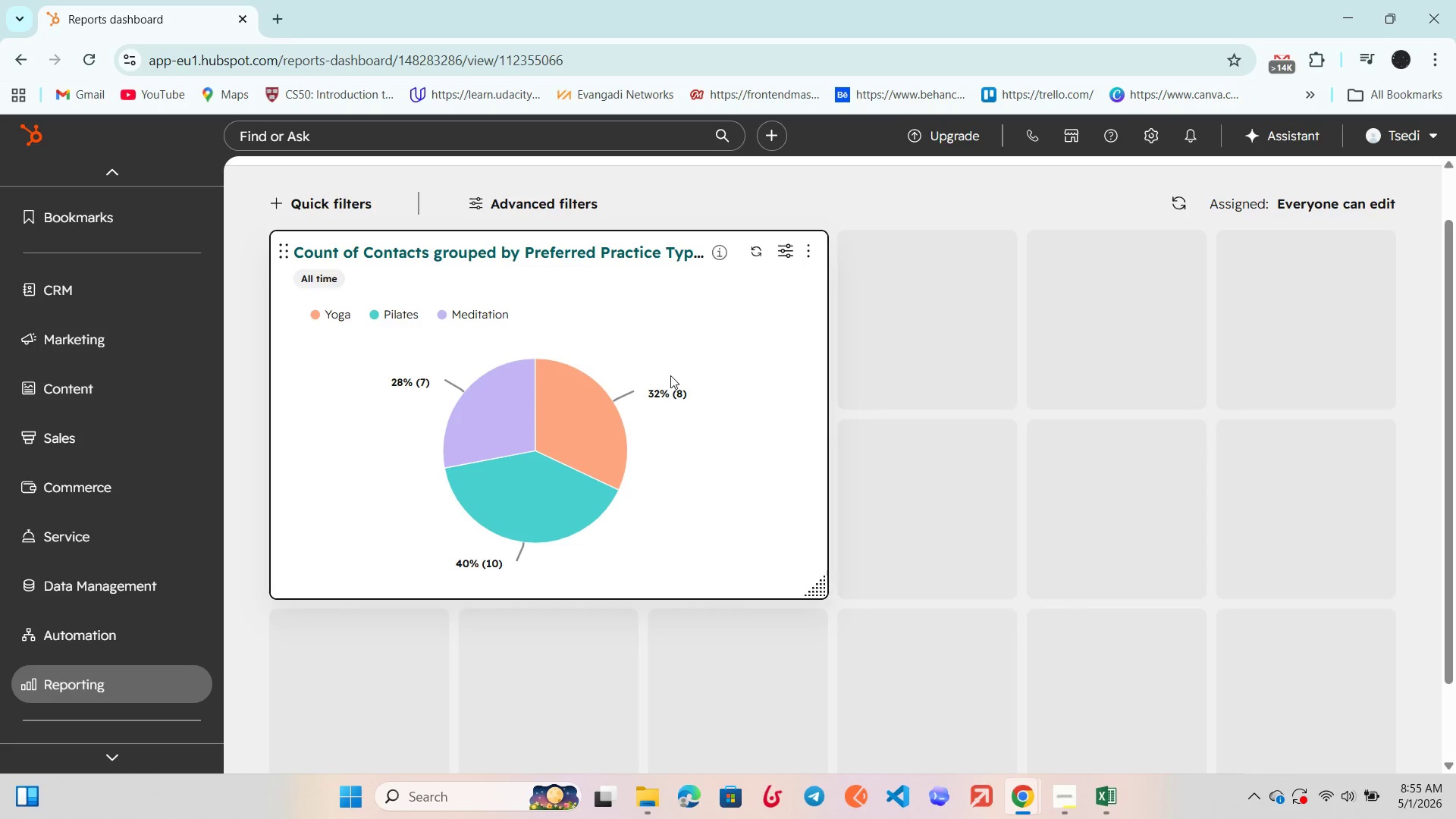 
scroll: coordinate [670, 375], scroll_direction: up, amount: 1.0
 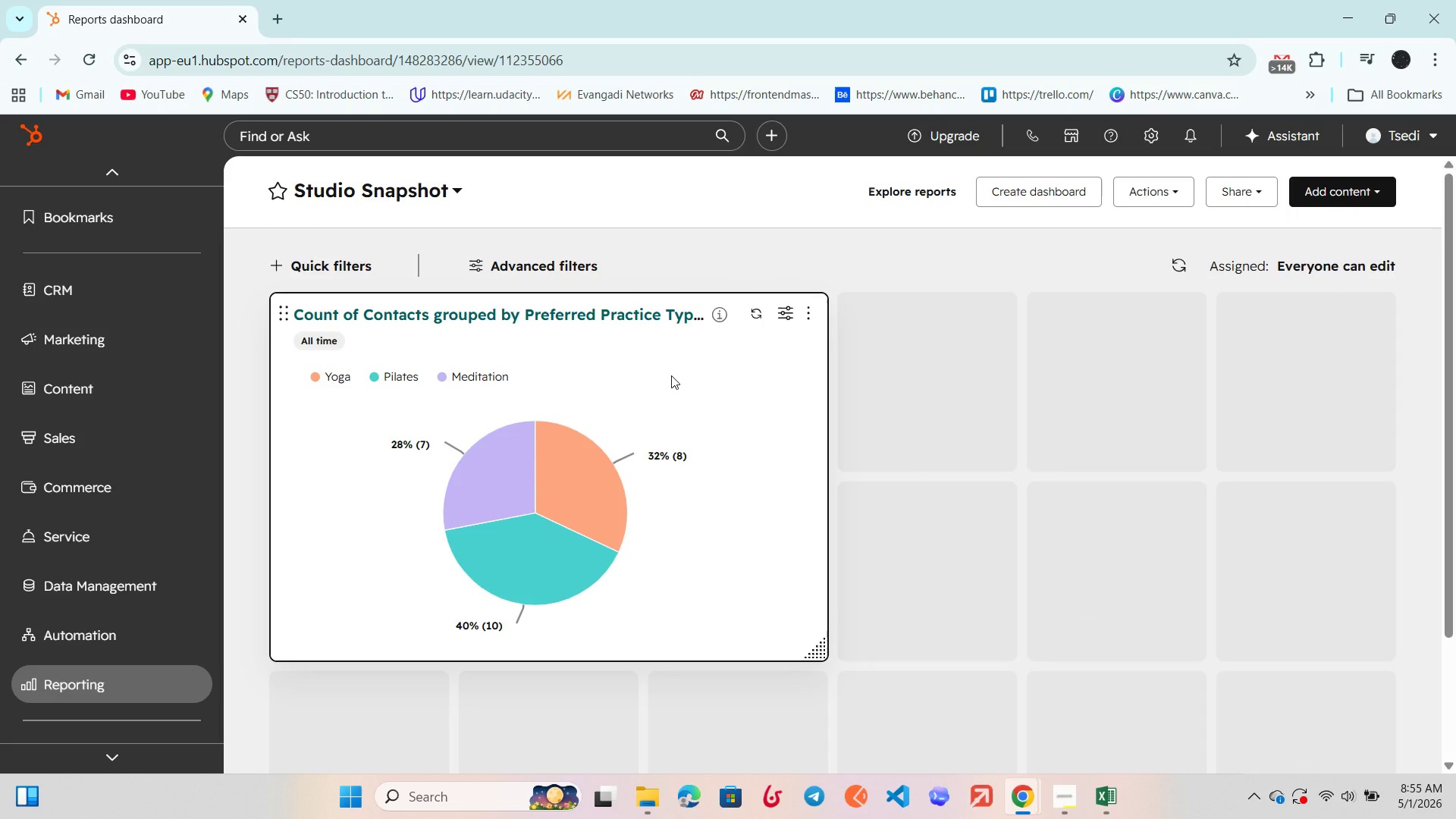 
wait(22.34)
 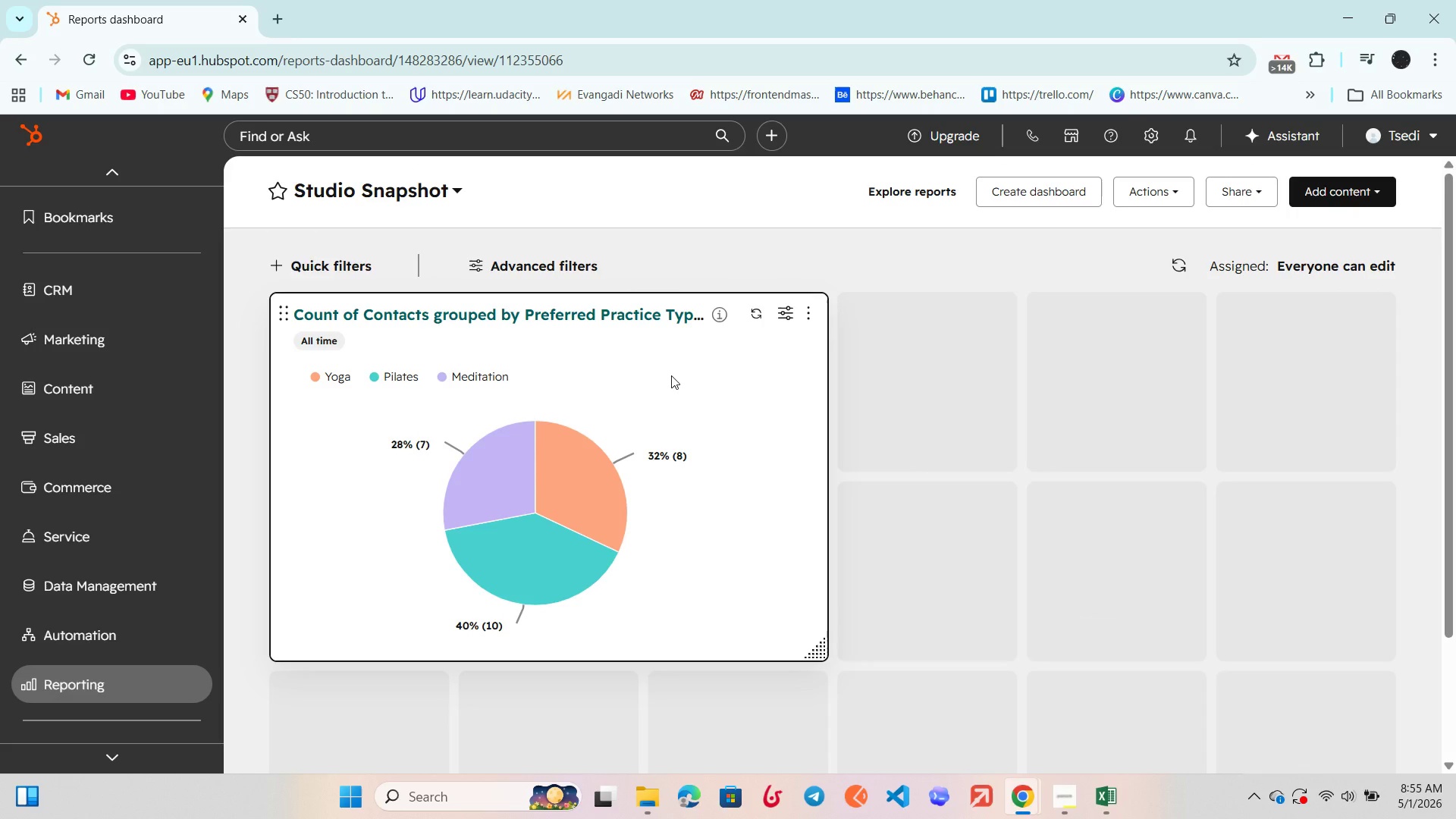 
left_click([1348, 796])
 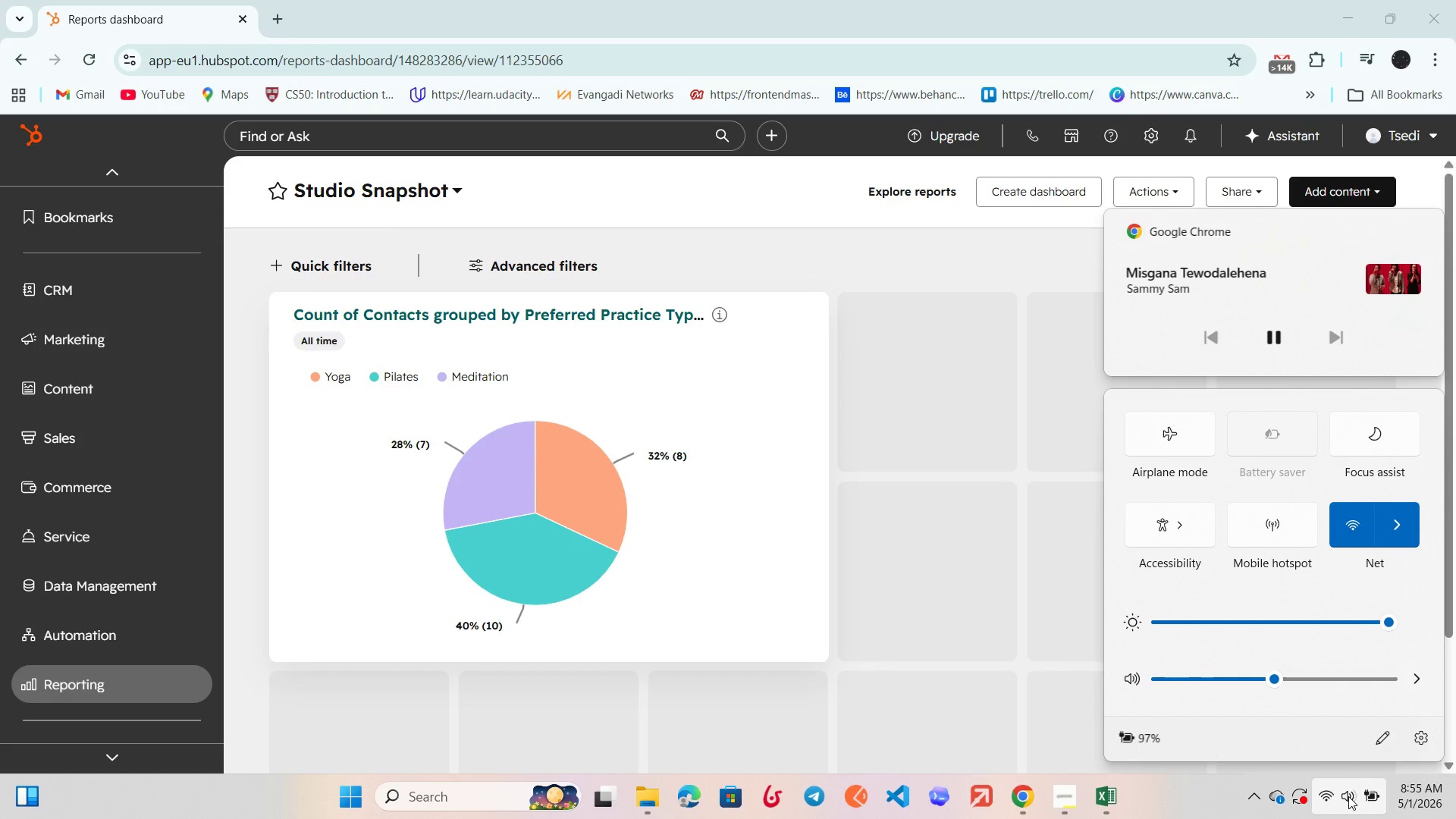 
left_click([1348, 796])
 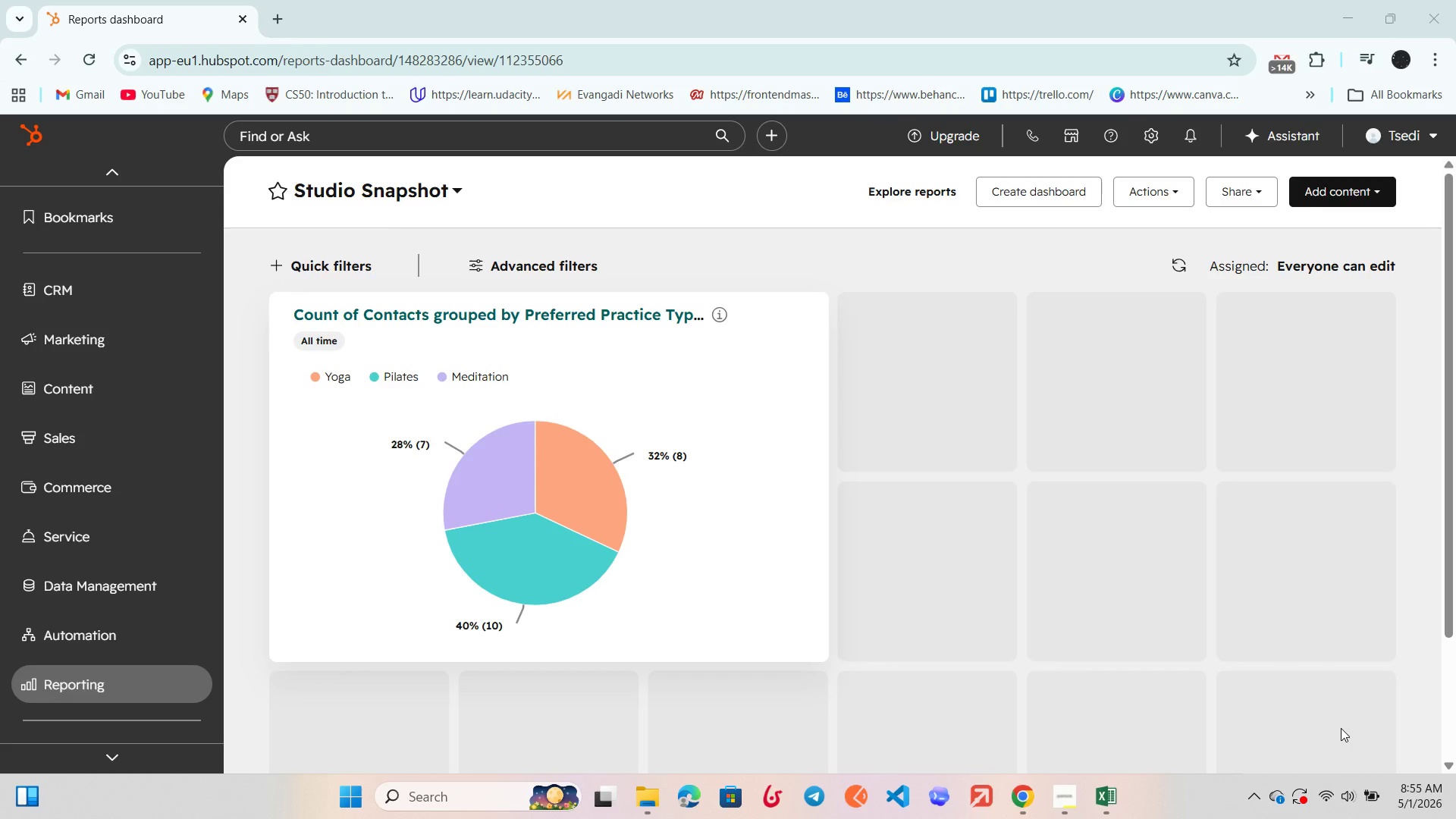 
wait(27.22)
 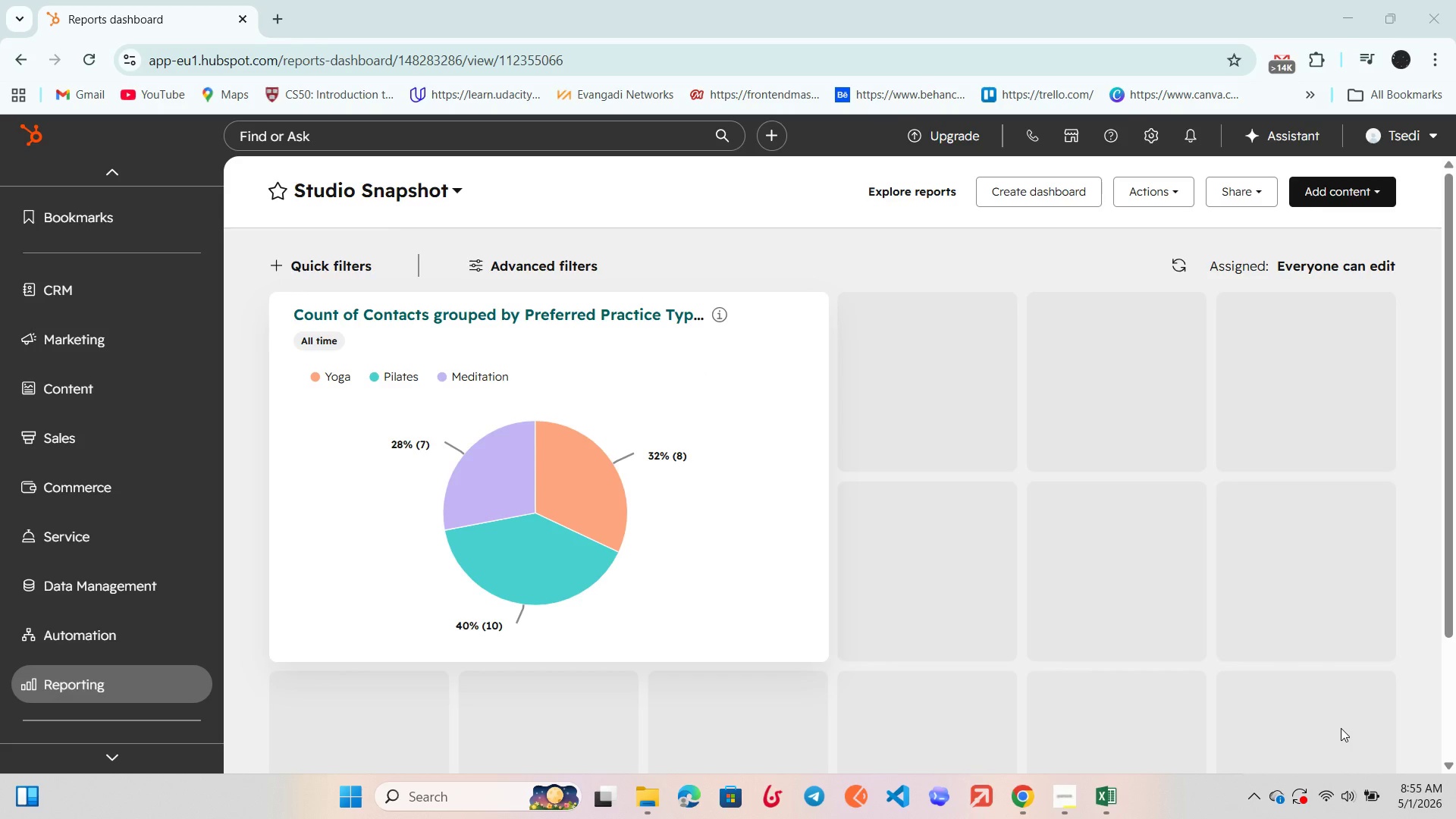 
left_click([624, 314])
 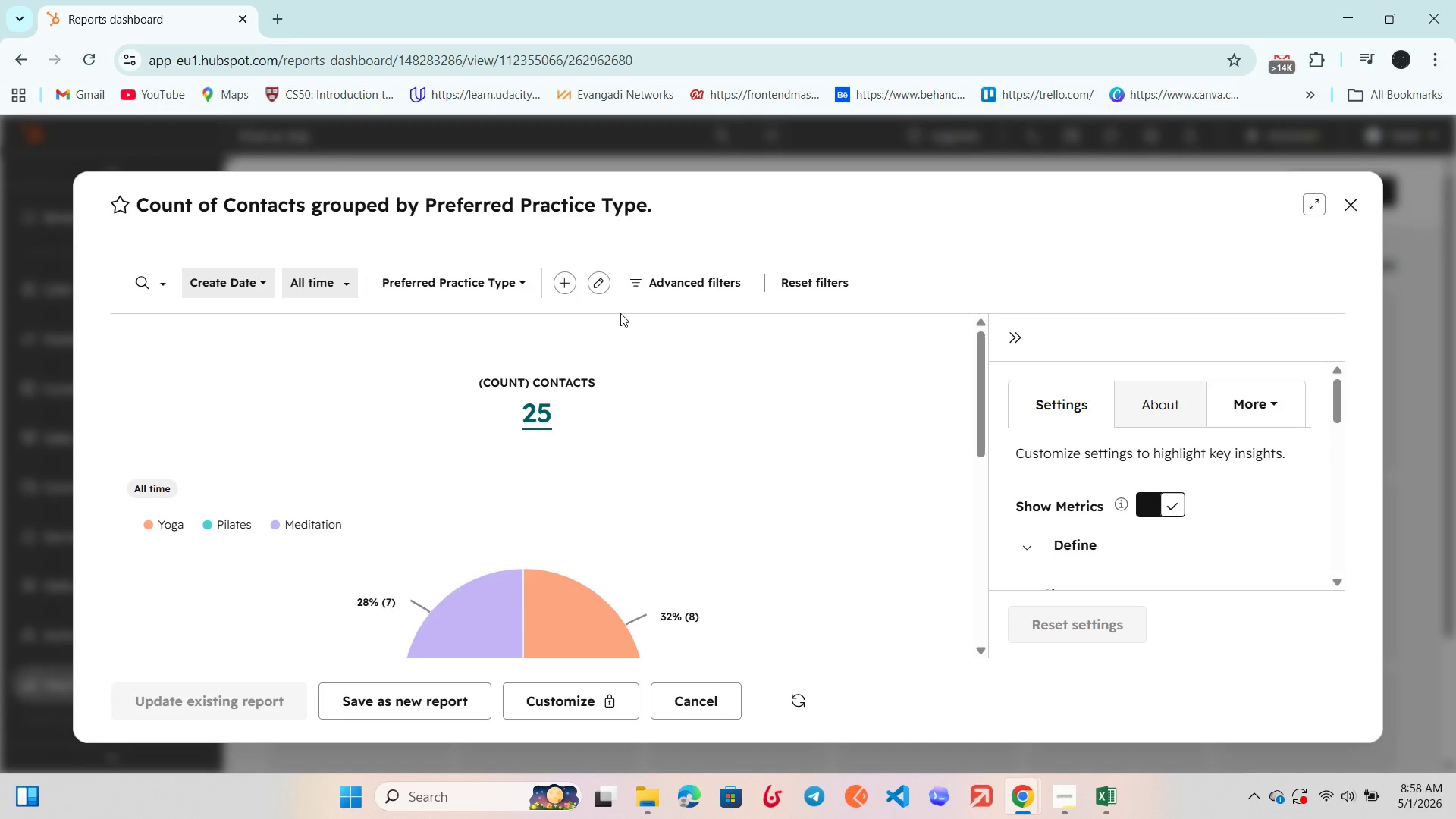 
wait(183.59)
 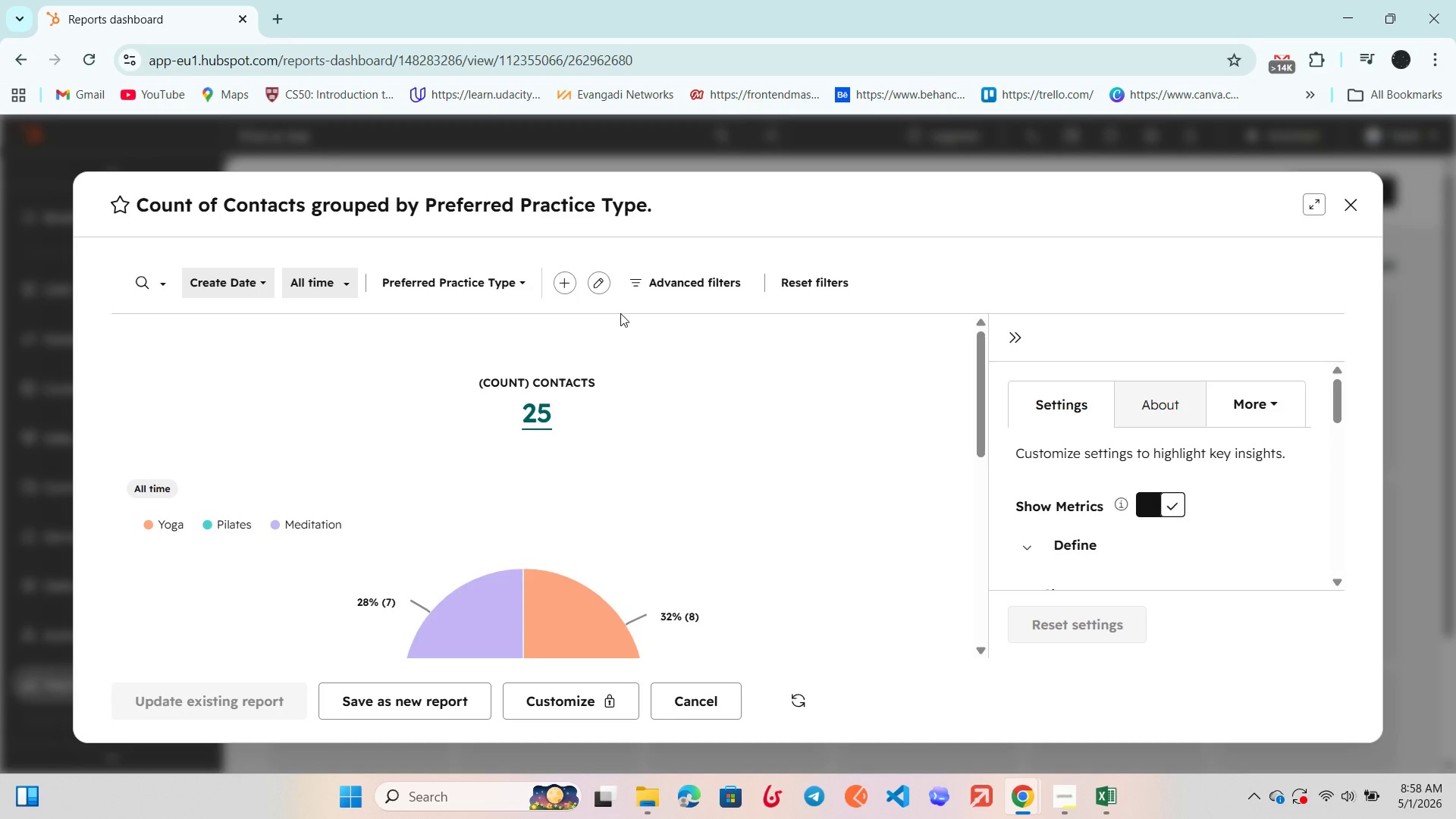 
scroll: coordinate [609, 313], scroll_direction: down, amount: 1.0